 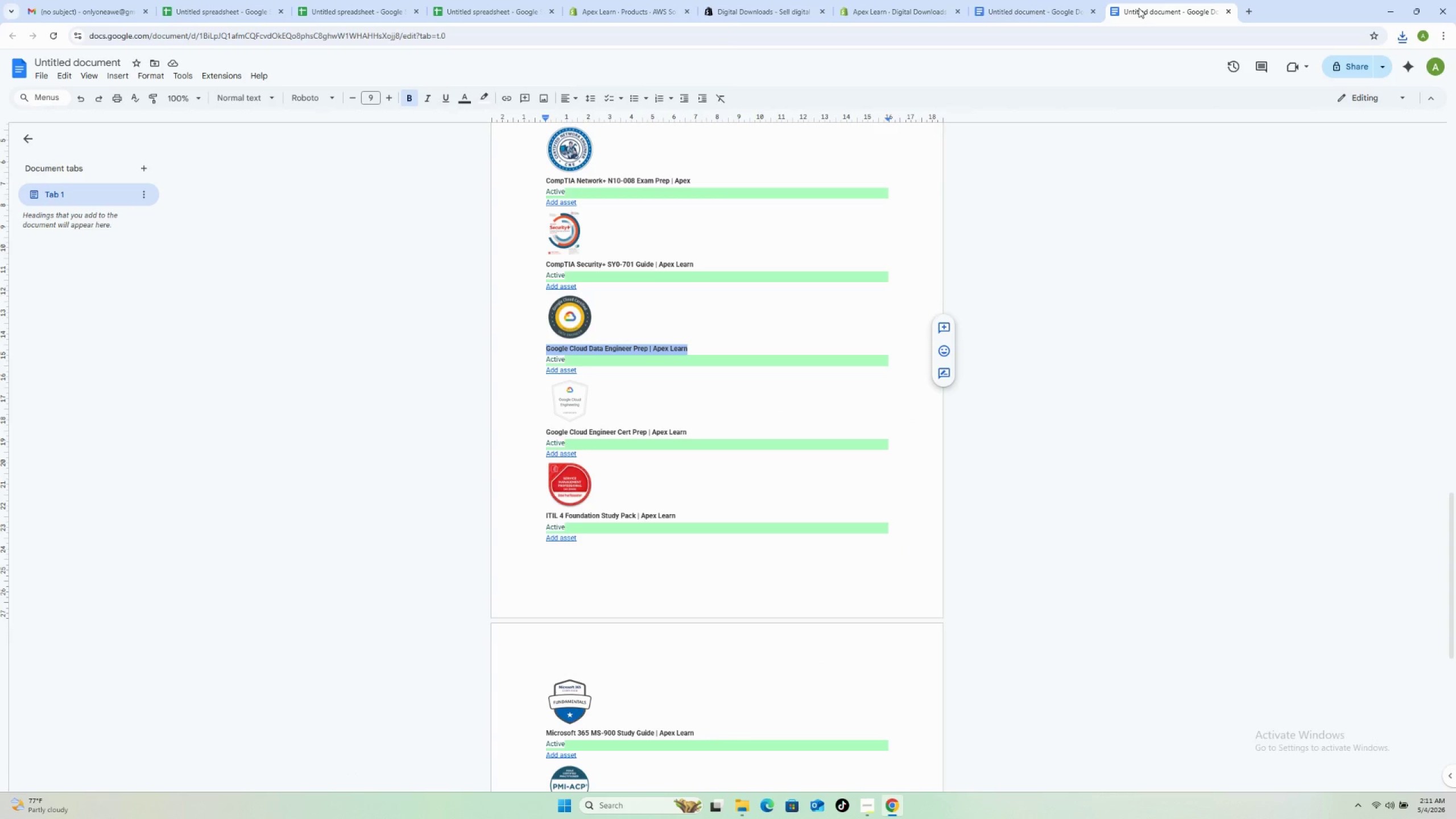 
scroll: coordinate [690, 360], scroll_direction: down, amount: 4.0
 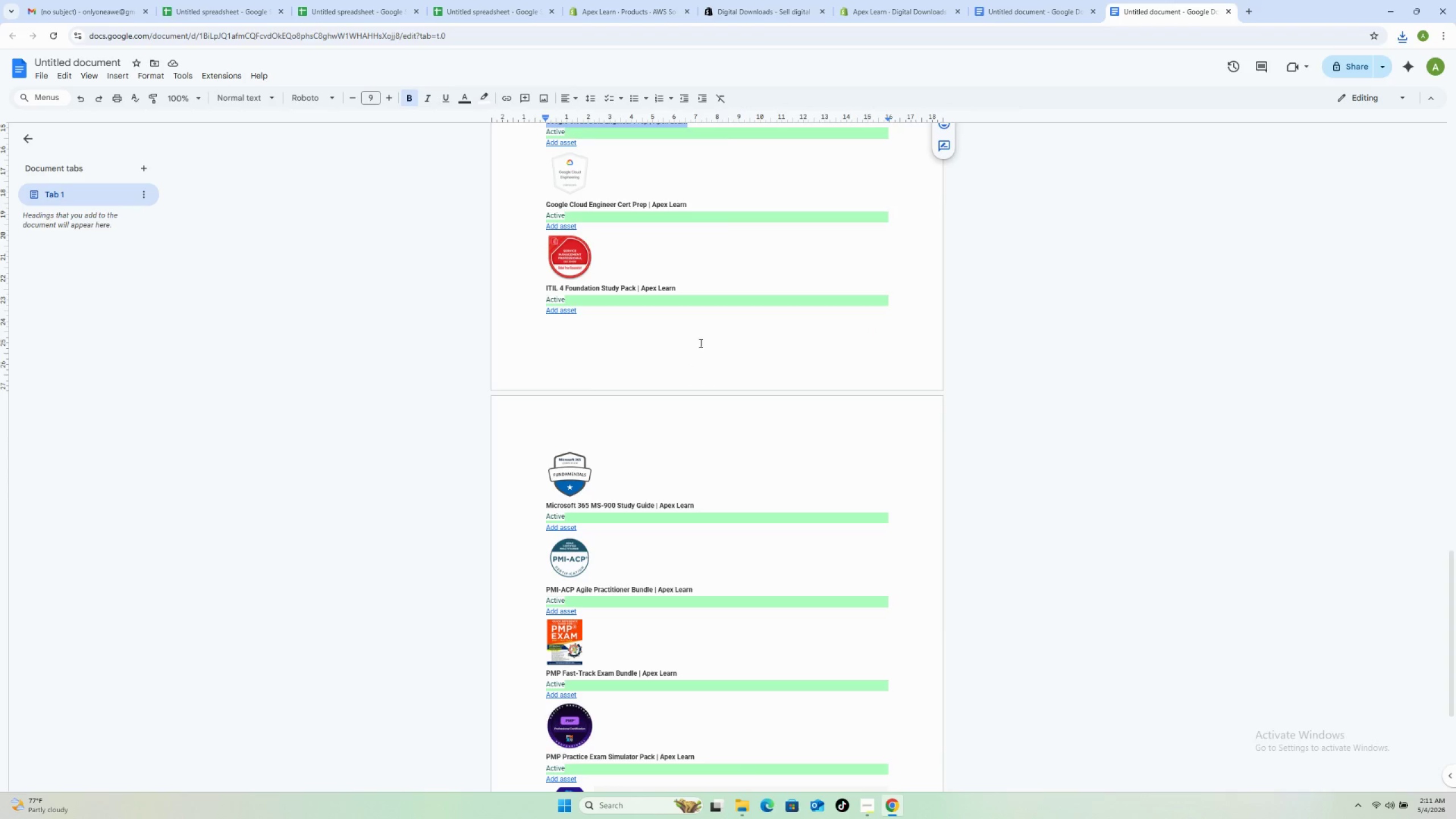 
left_click_drag(start_coordinate=[701, 202], to_coordinate=[542, 204])
 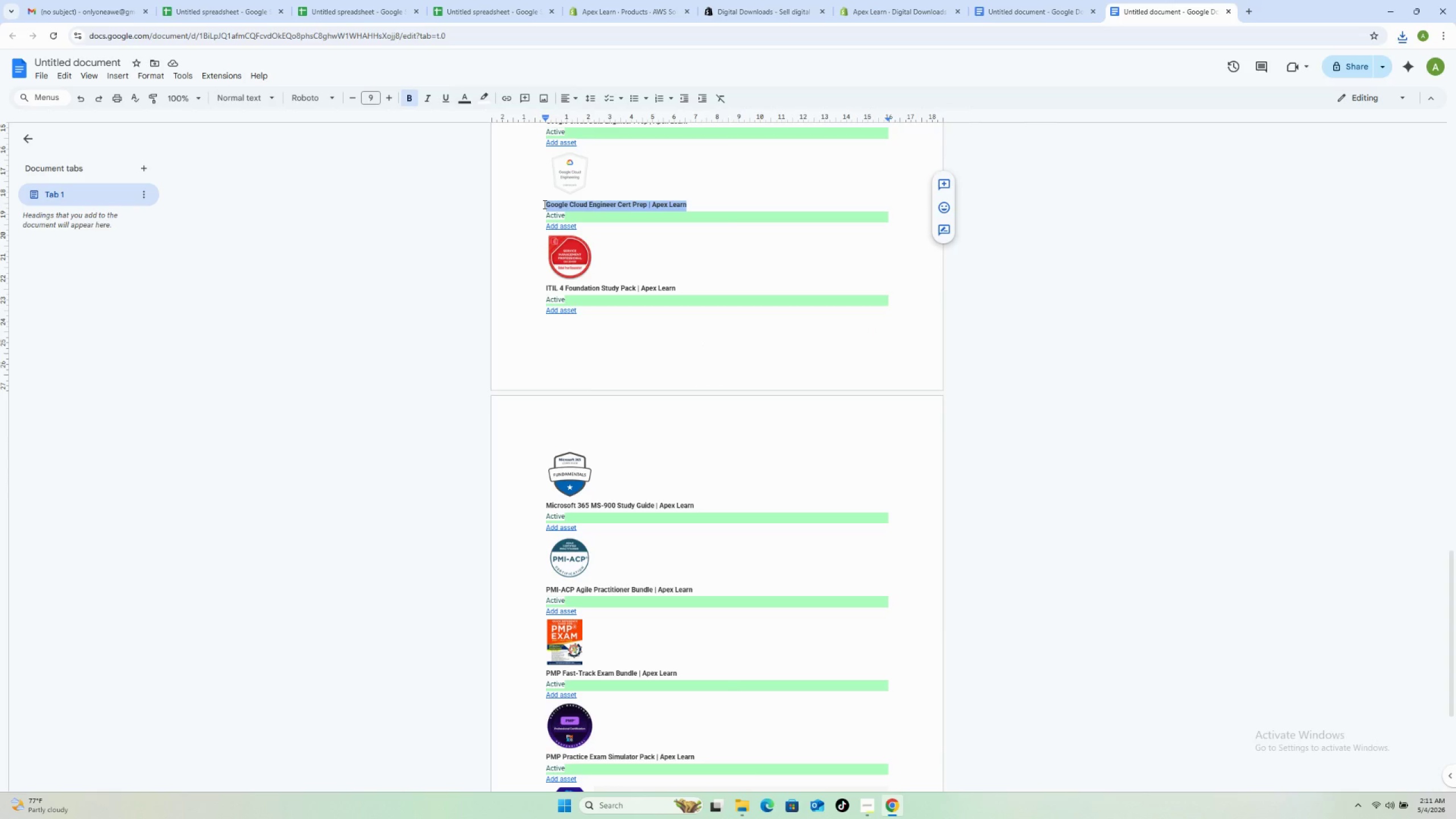 
key(Control+C)
 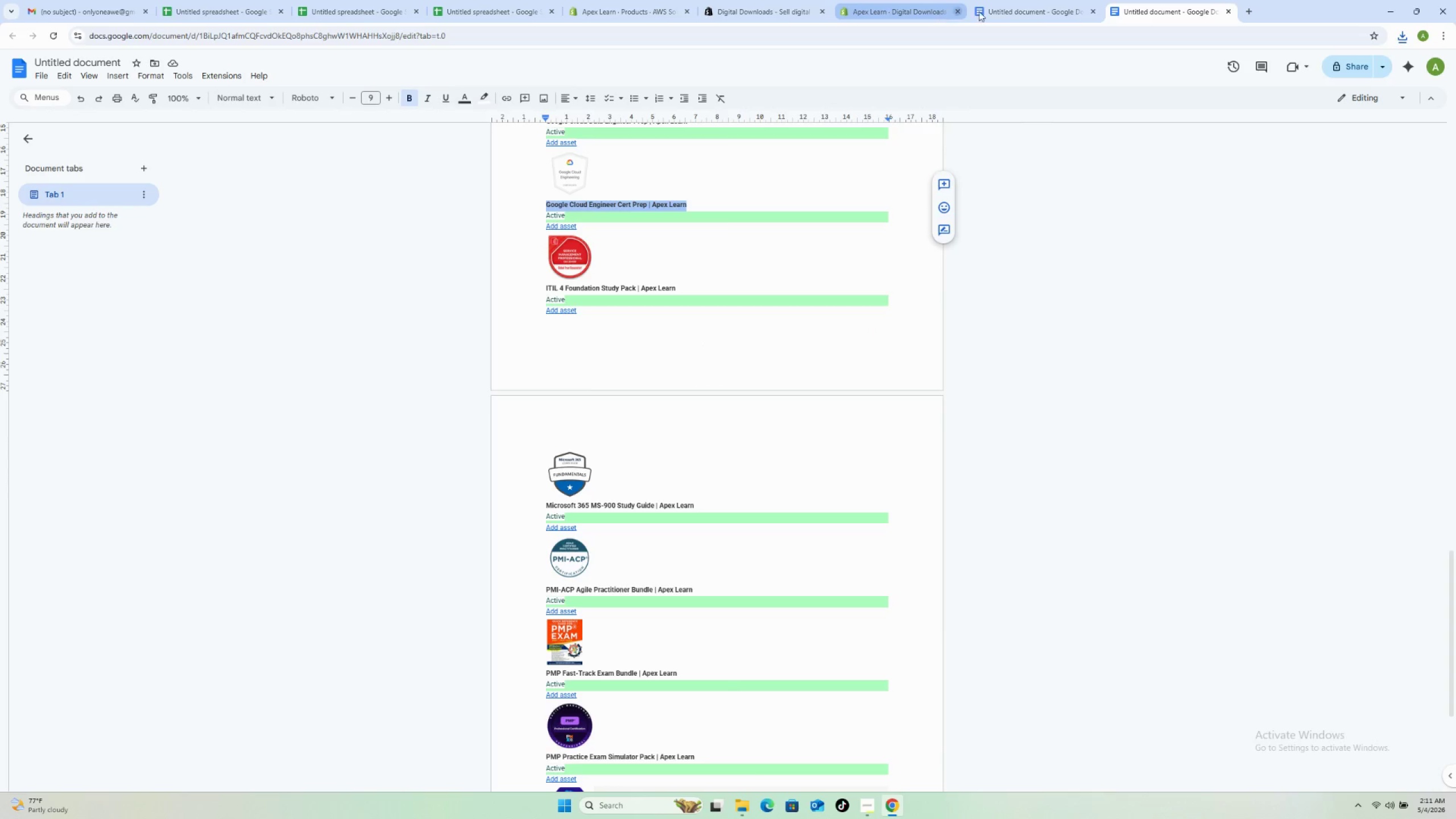 
left_click([1014, 13])
 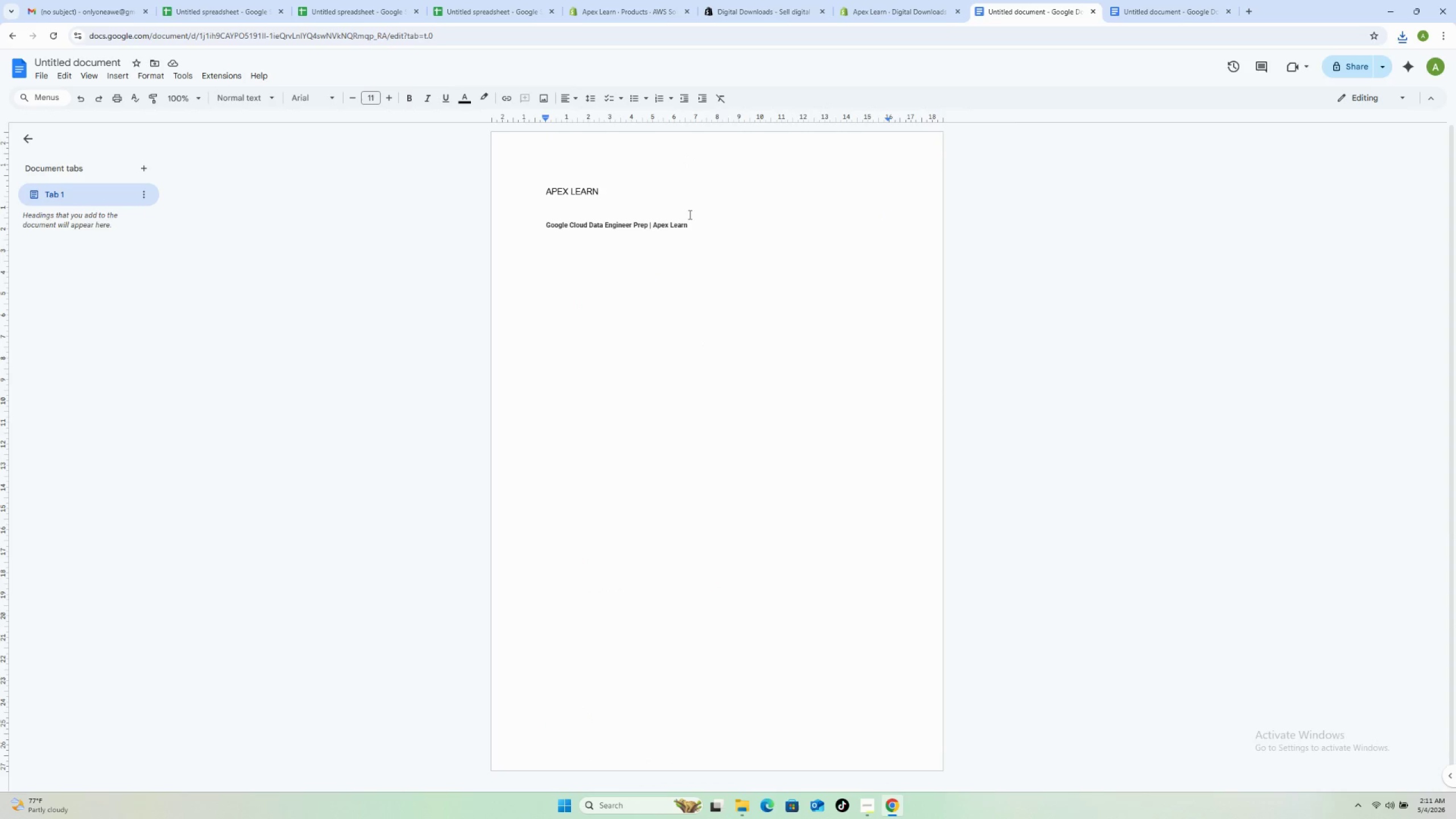 
left_click_drag(start_coordinate=[697, 223], to_coordinate=[539, 229])
 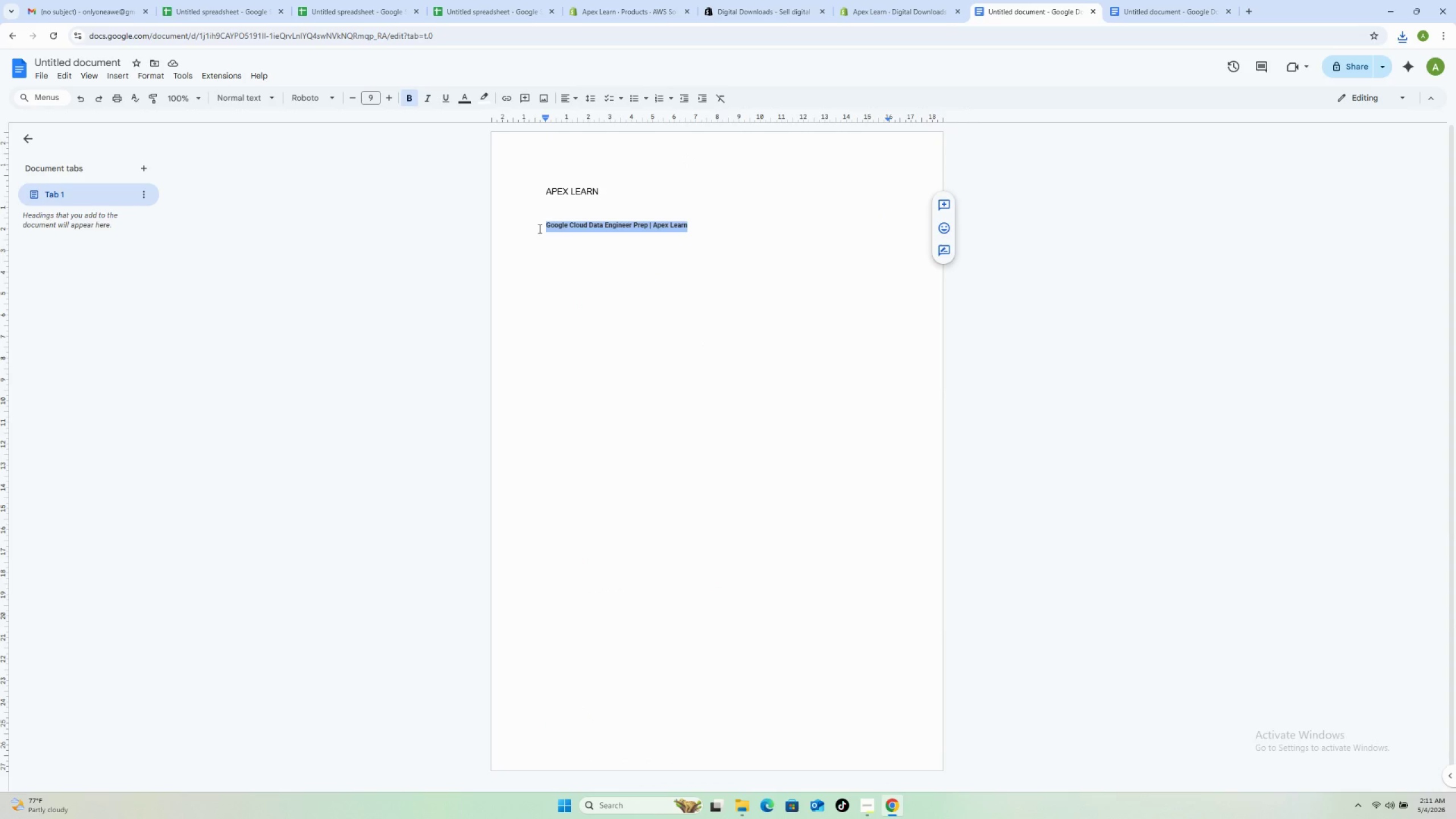 
key(Control+V)
 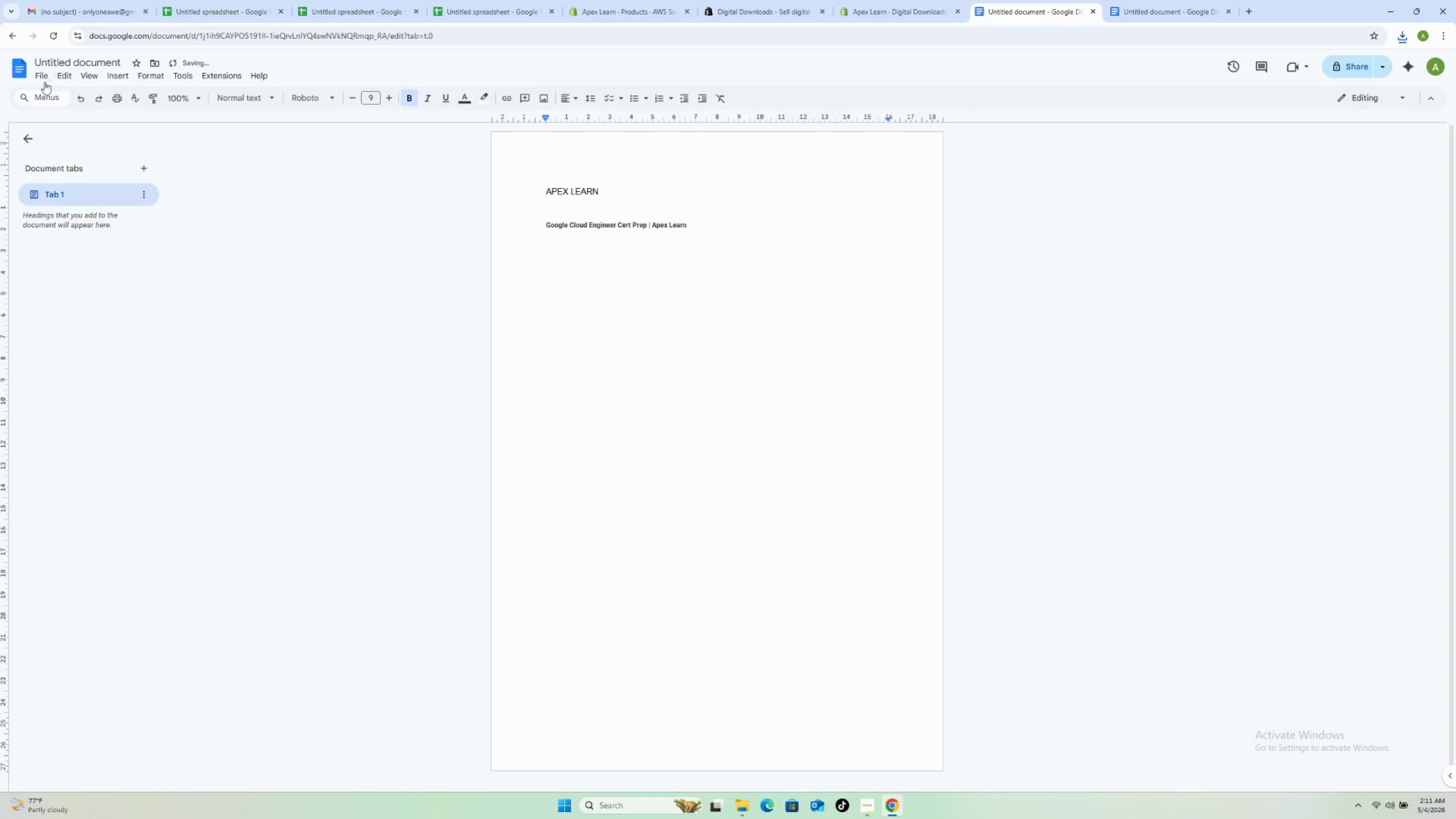 
left_click([38, 79])
 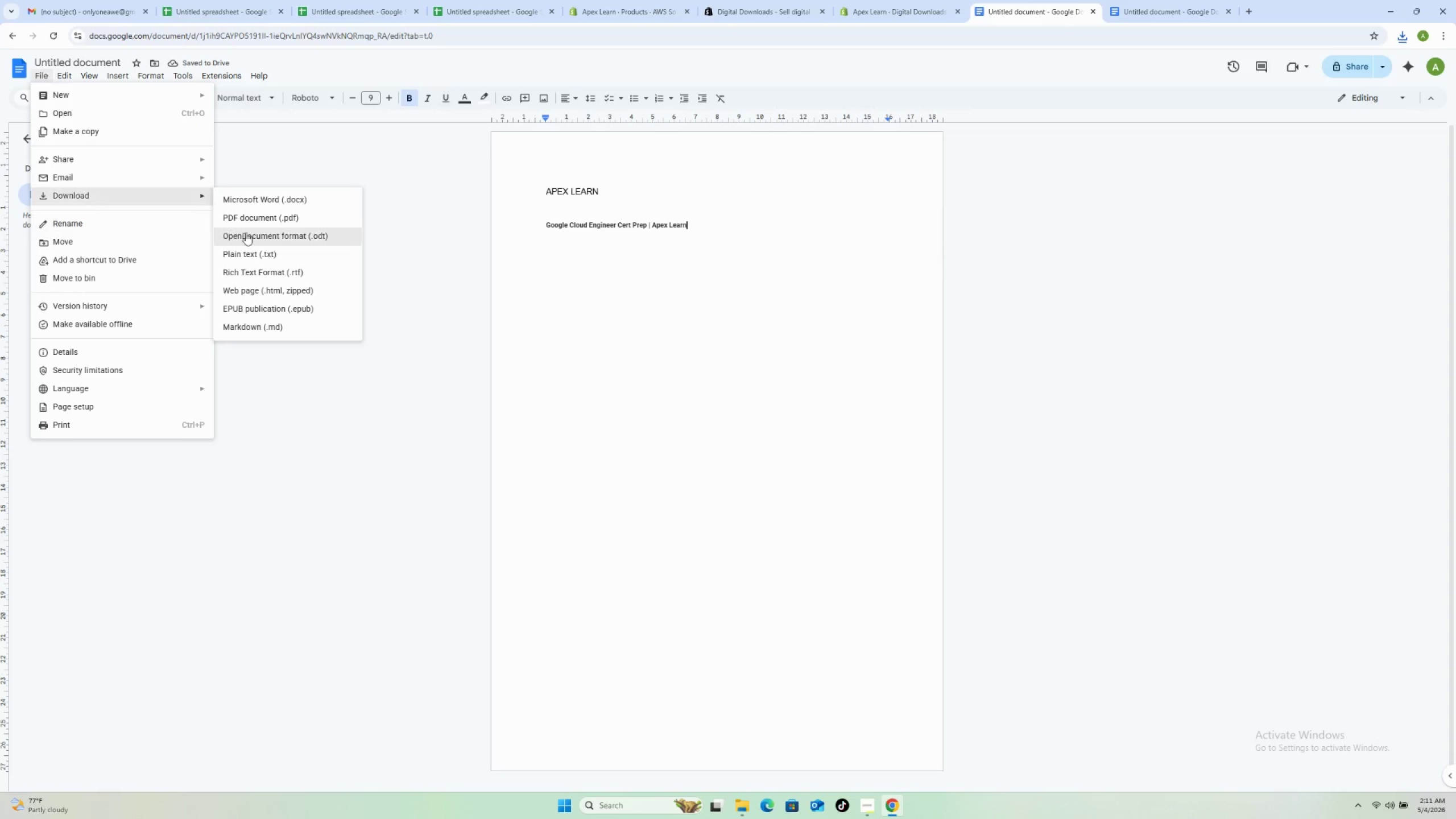 
left_click([251, 221])
 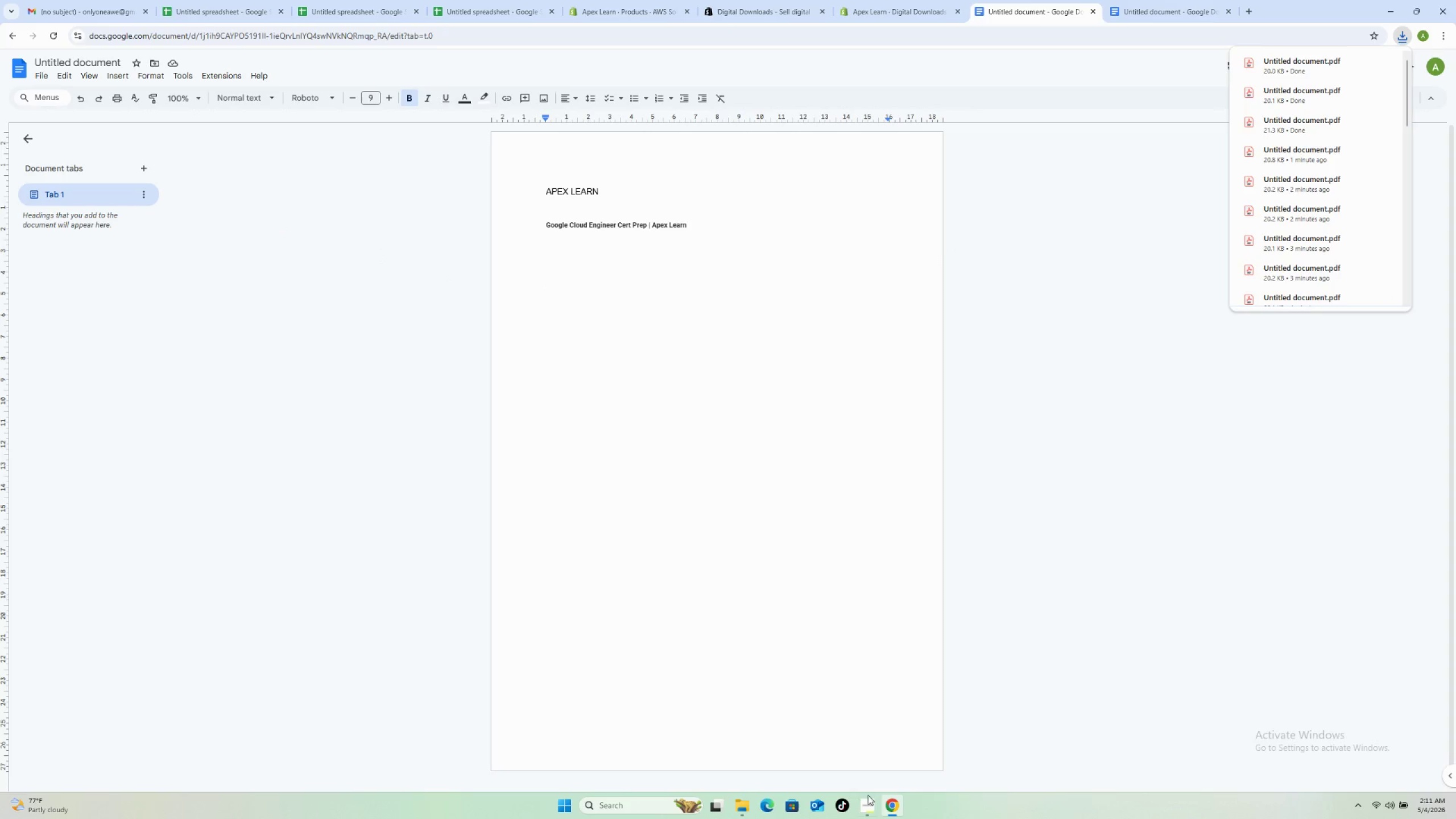 
left_click([739, 804])
 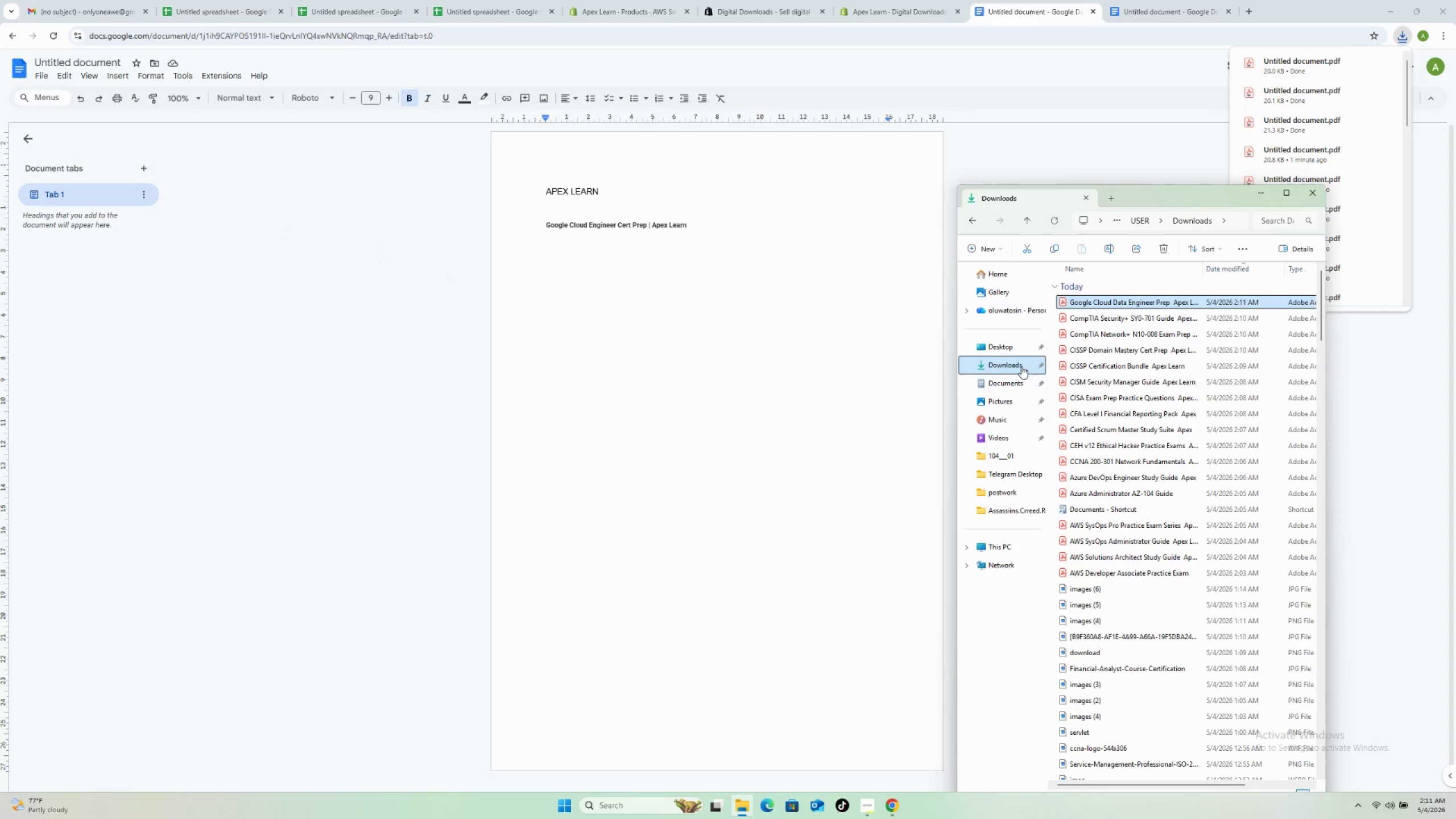 
left_click([1020, 367])
 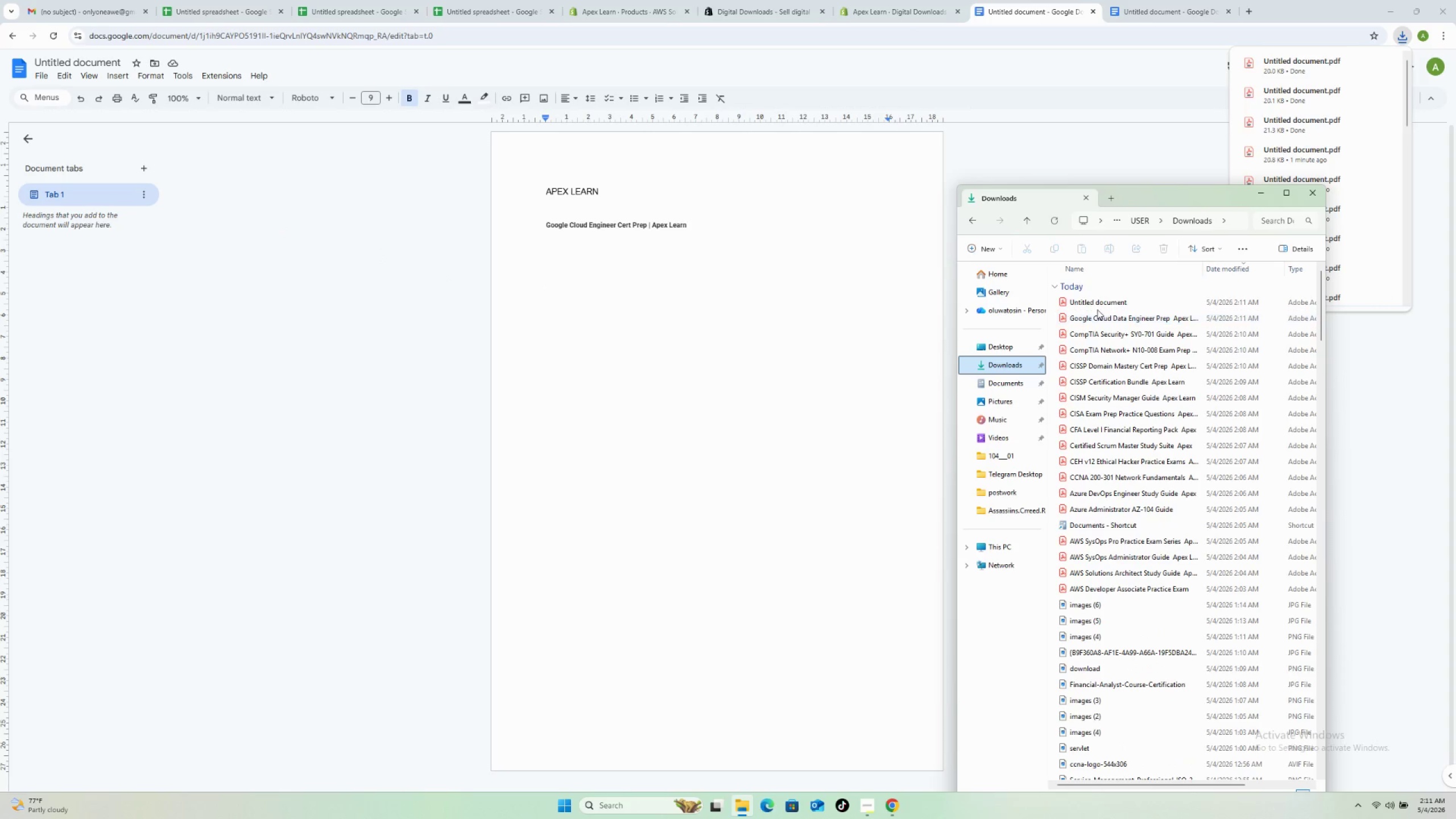 
left_click([1097, 305])
 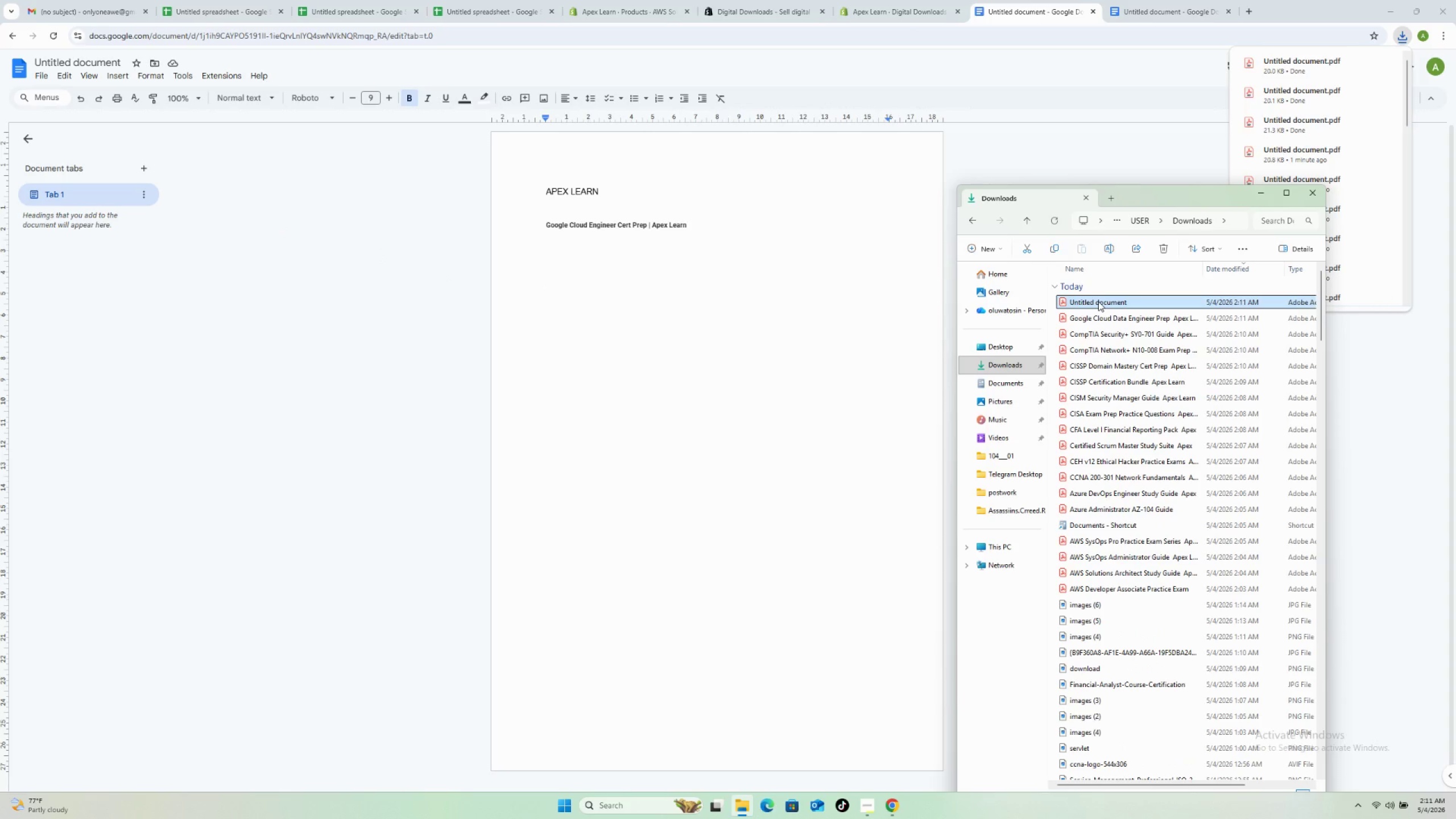 
key(F2)
 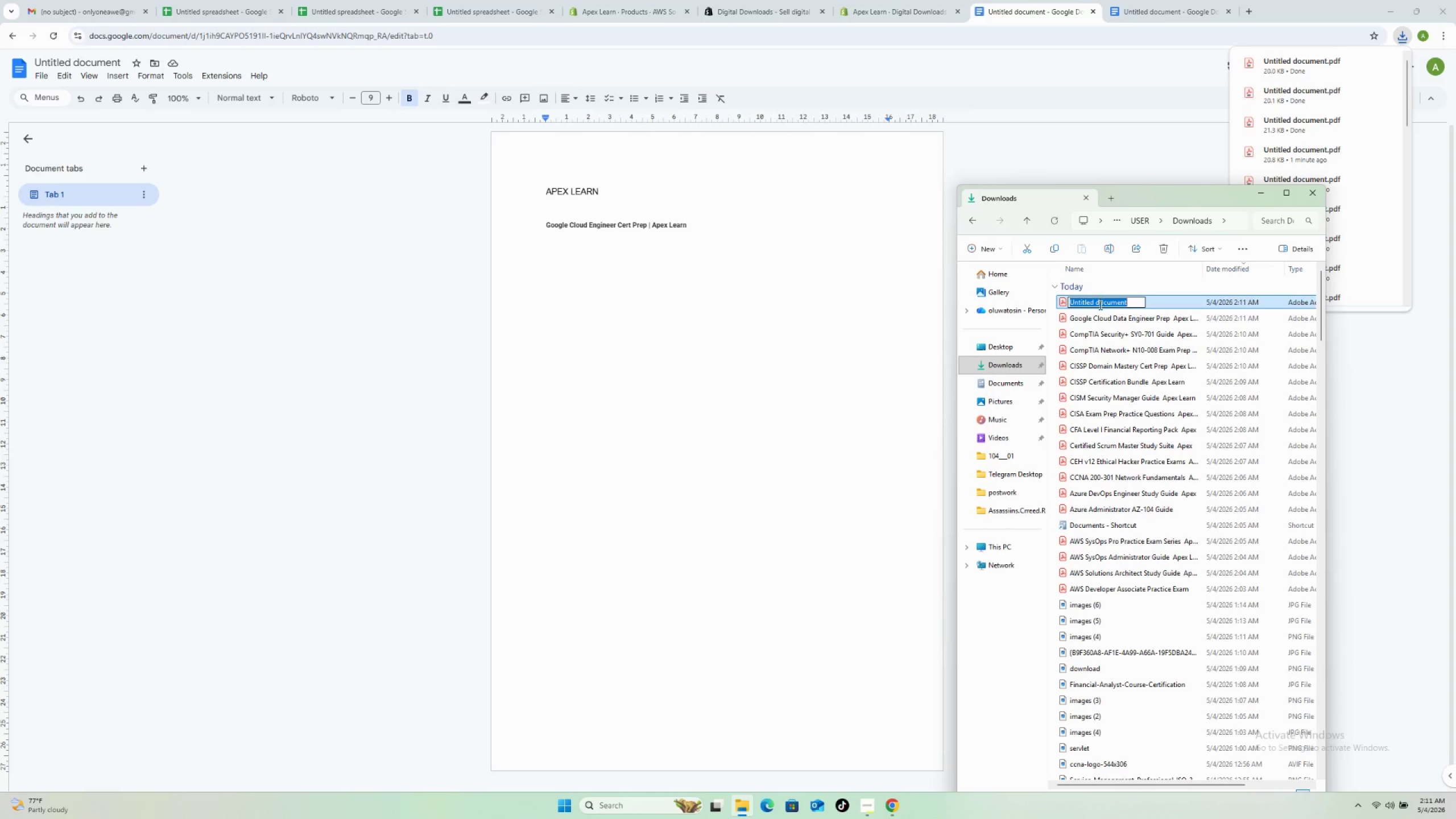 
key(Control+V)
 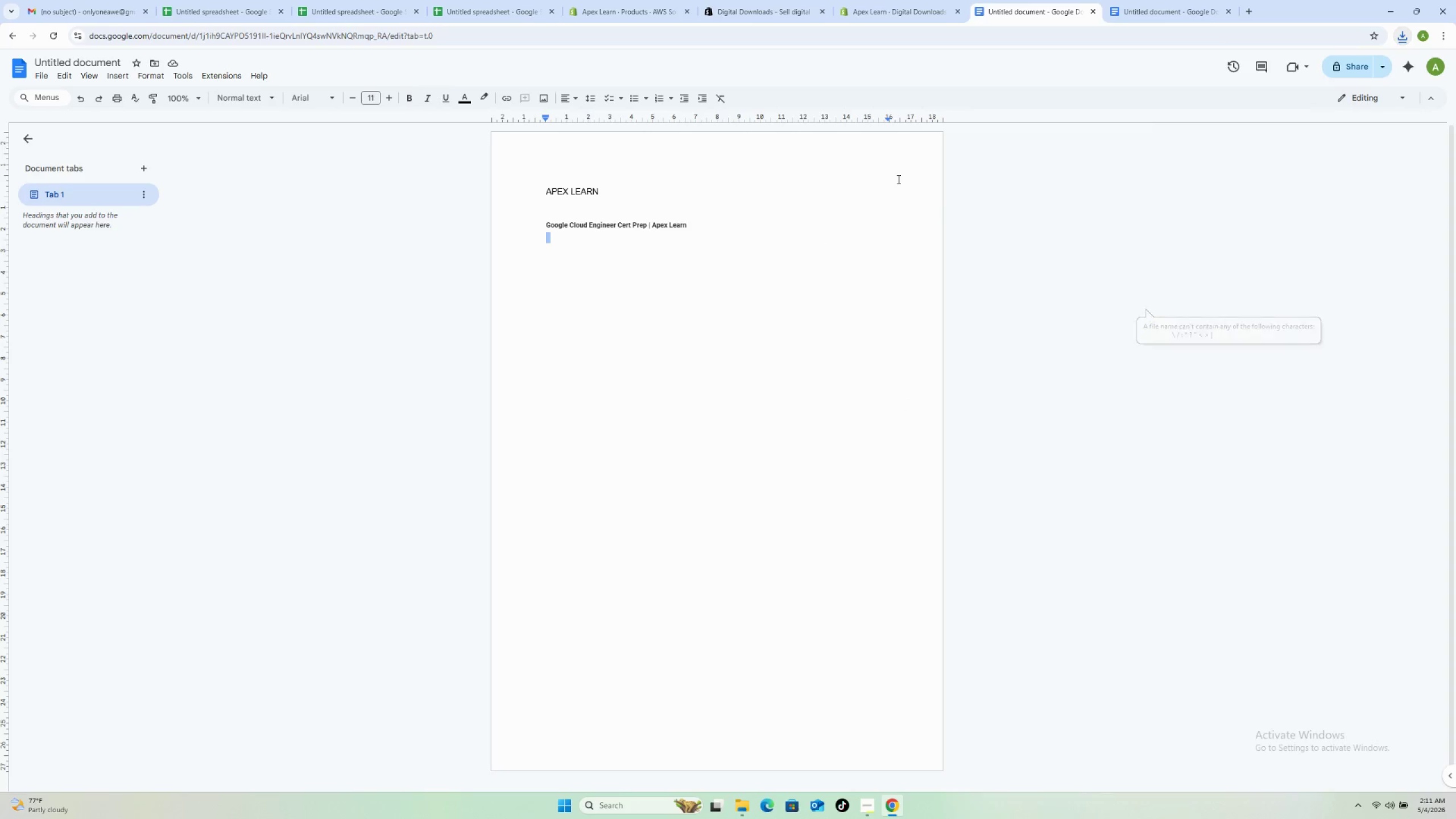 
left_click([1138, 5])
 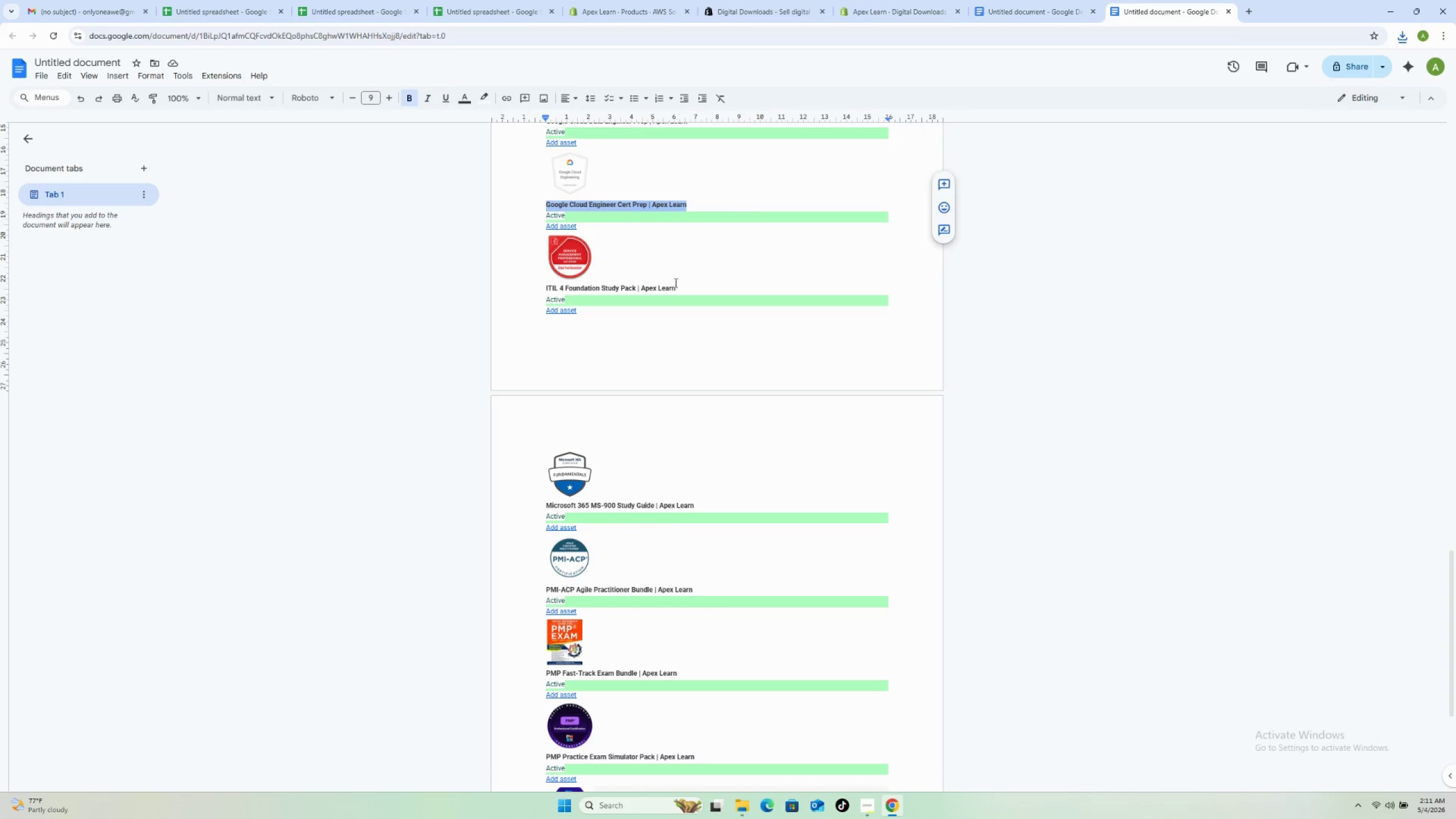 
left_click_drag(start_coordinate=[676, 285], to_coordinate=[532, 288])
 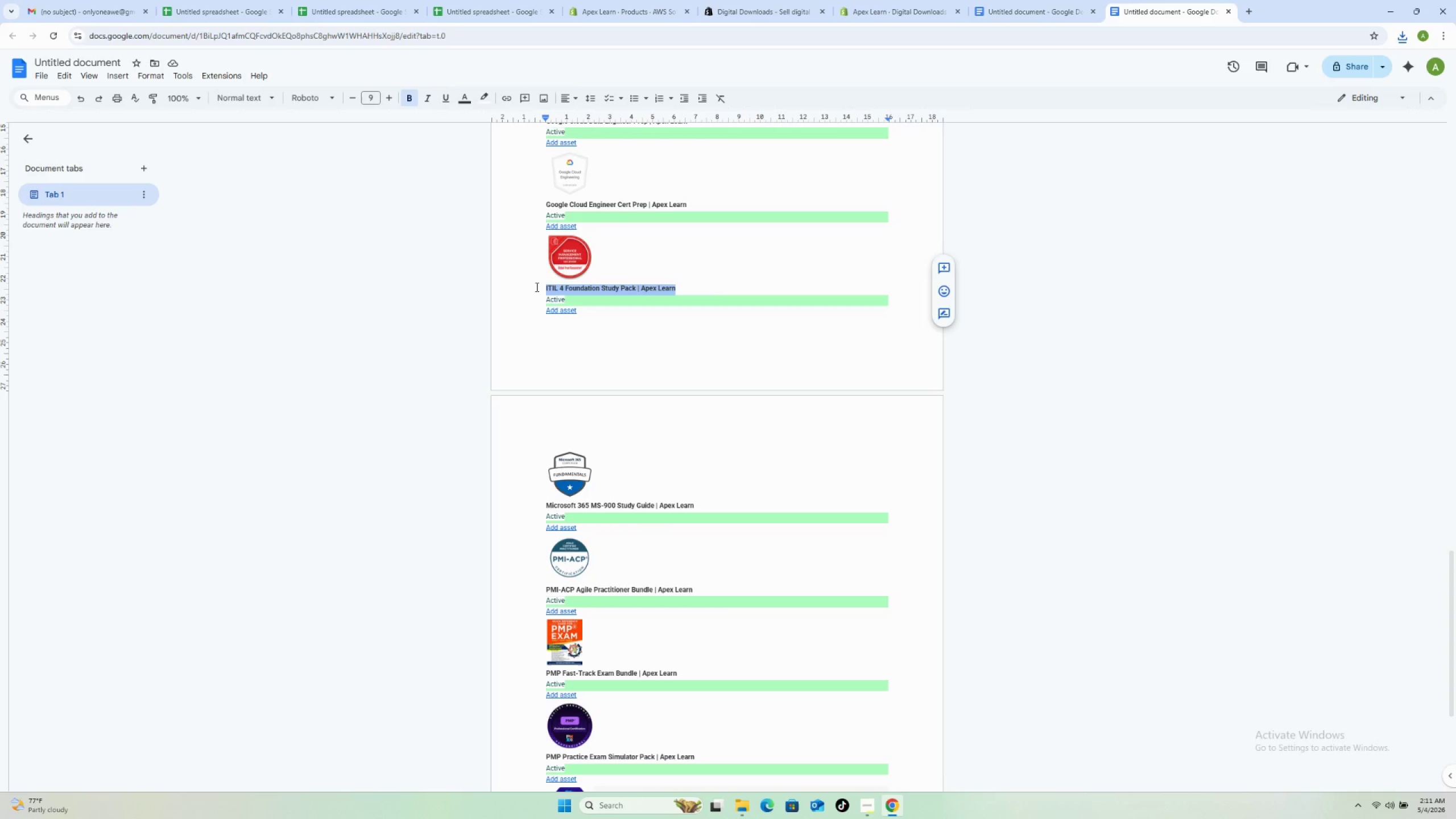 
key(Control+C)
 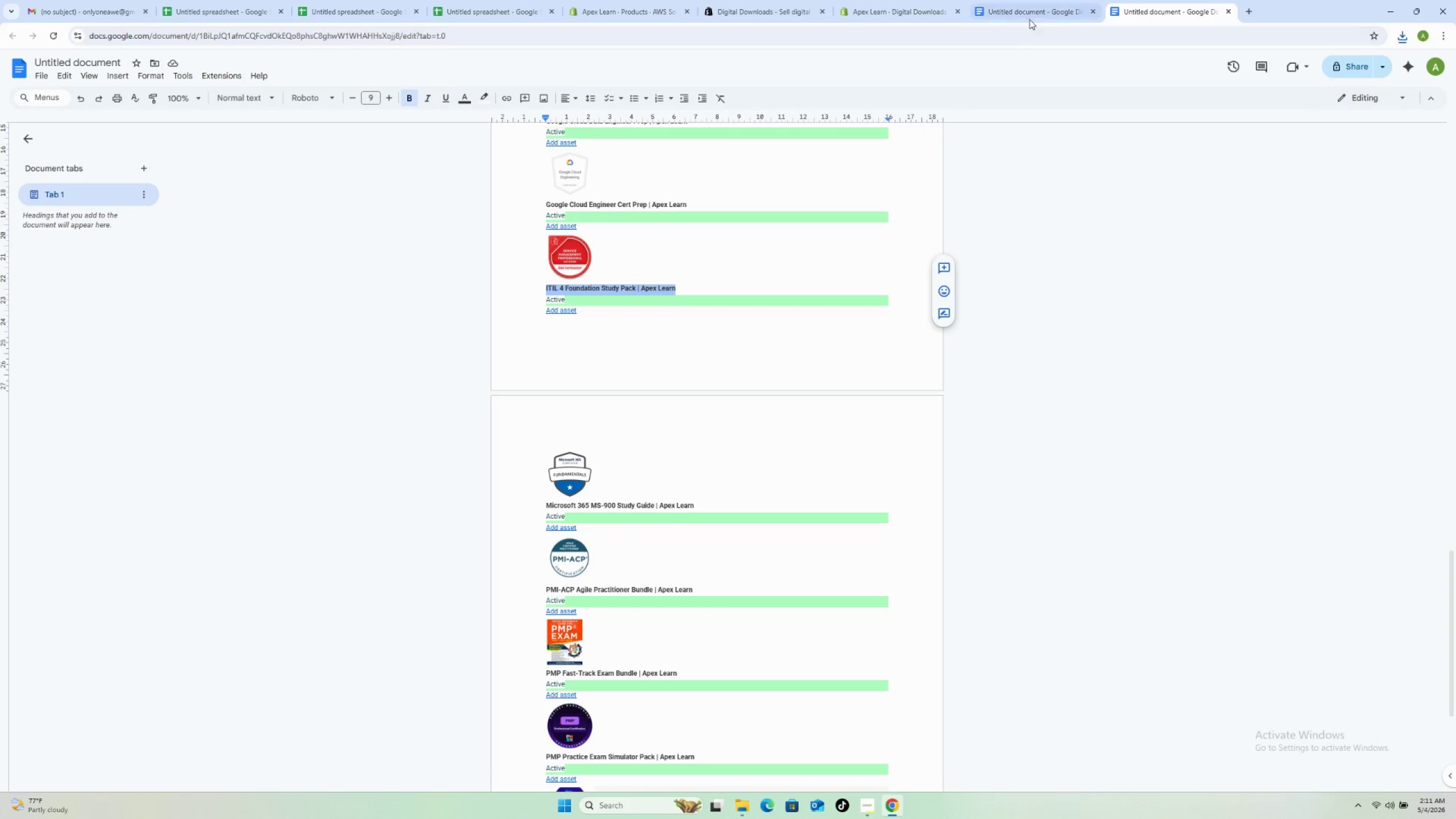 
left_click([1029, 15])
 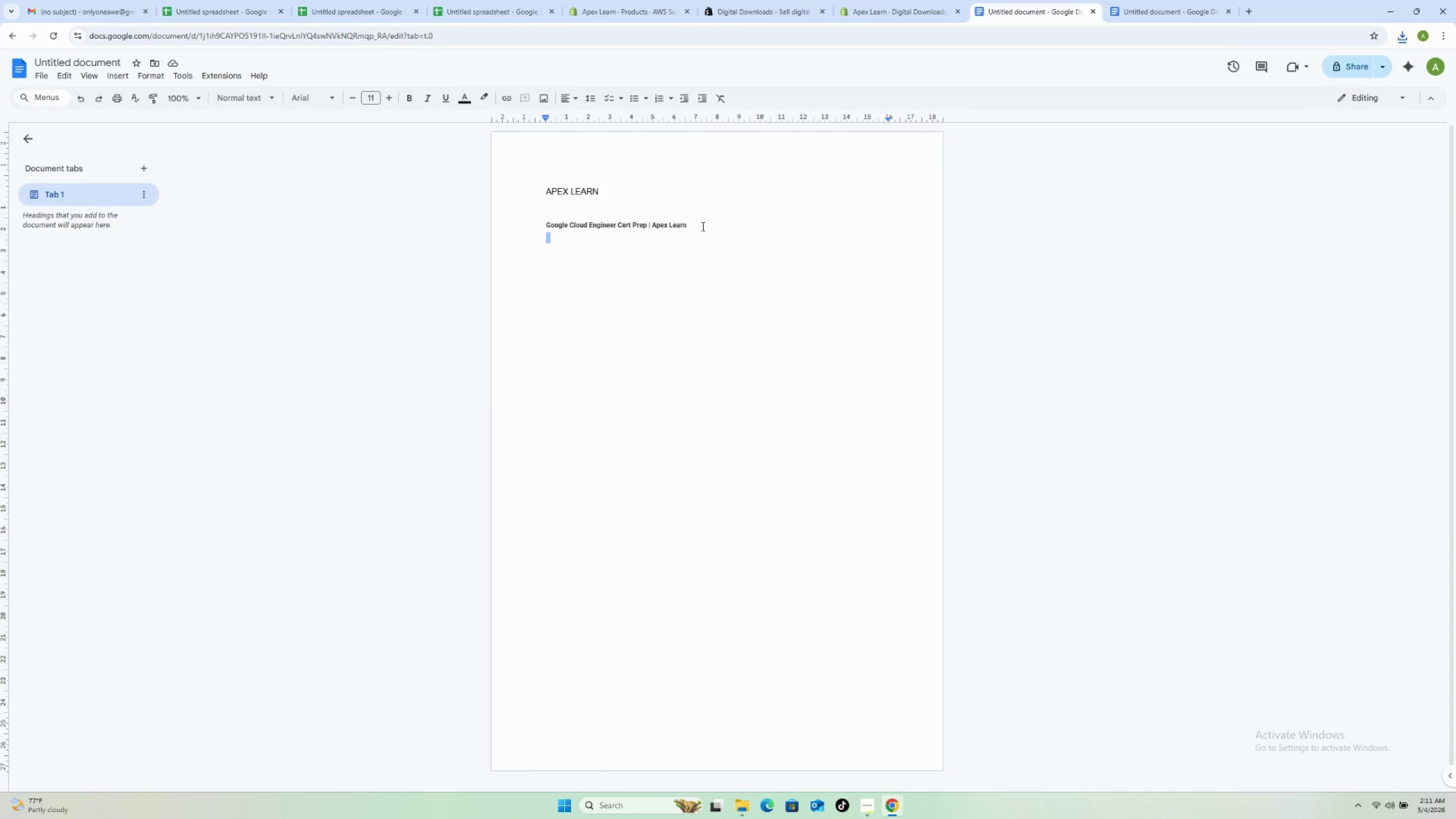 
left_click_drag(start_coordinate=[702, 226], to_coordinate=[542, 224])
 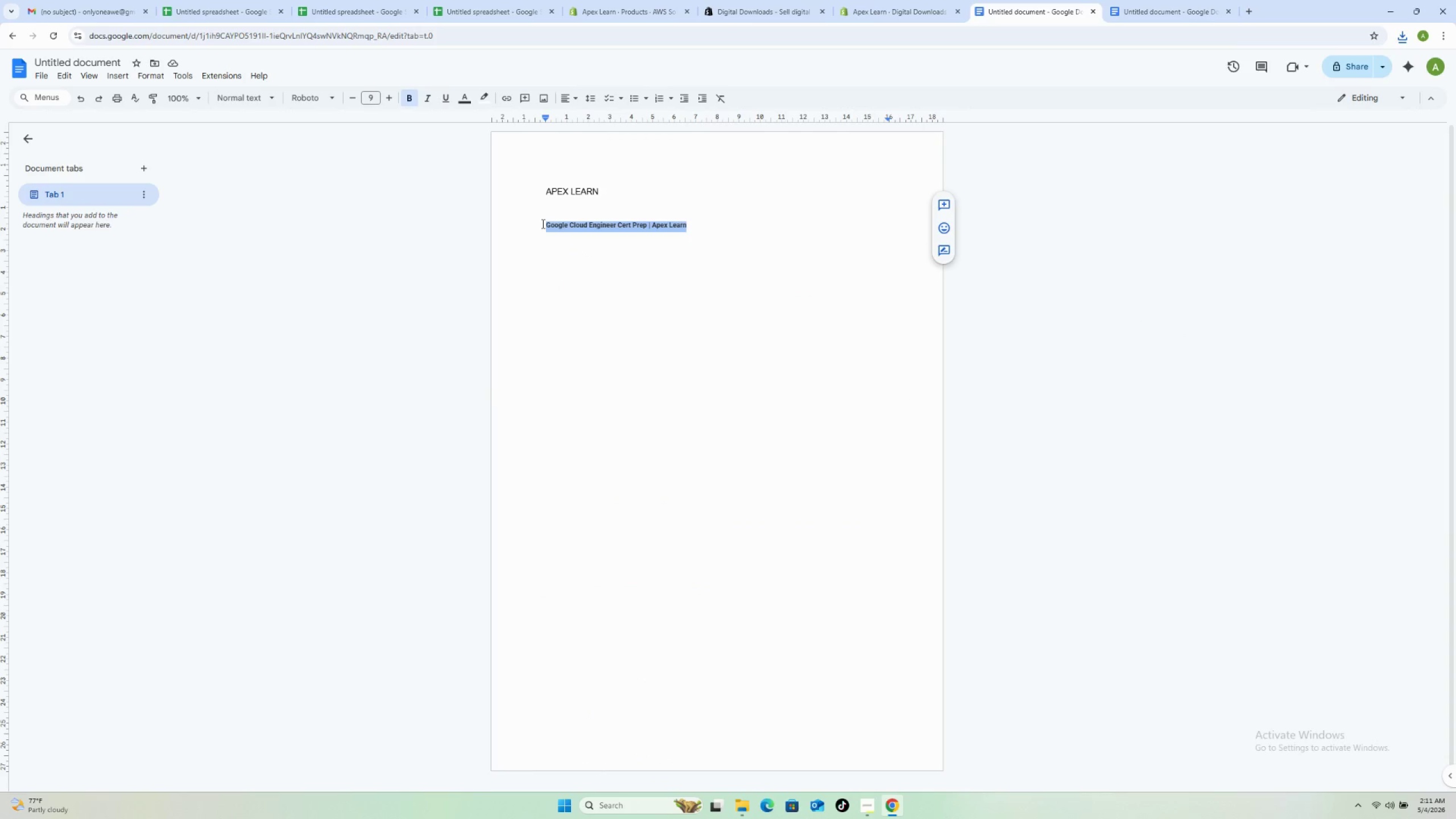 
key(Control+V)
 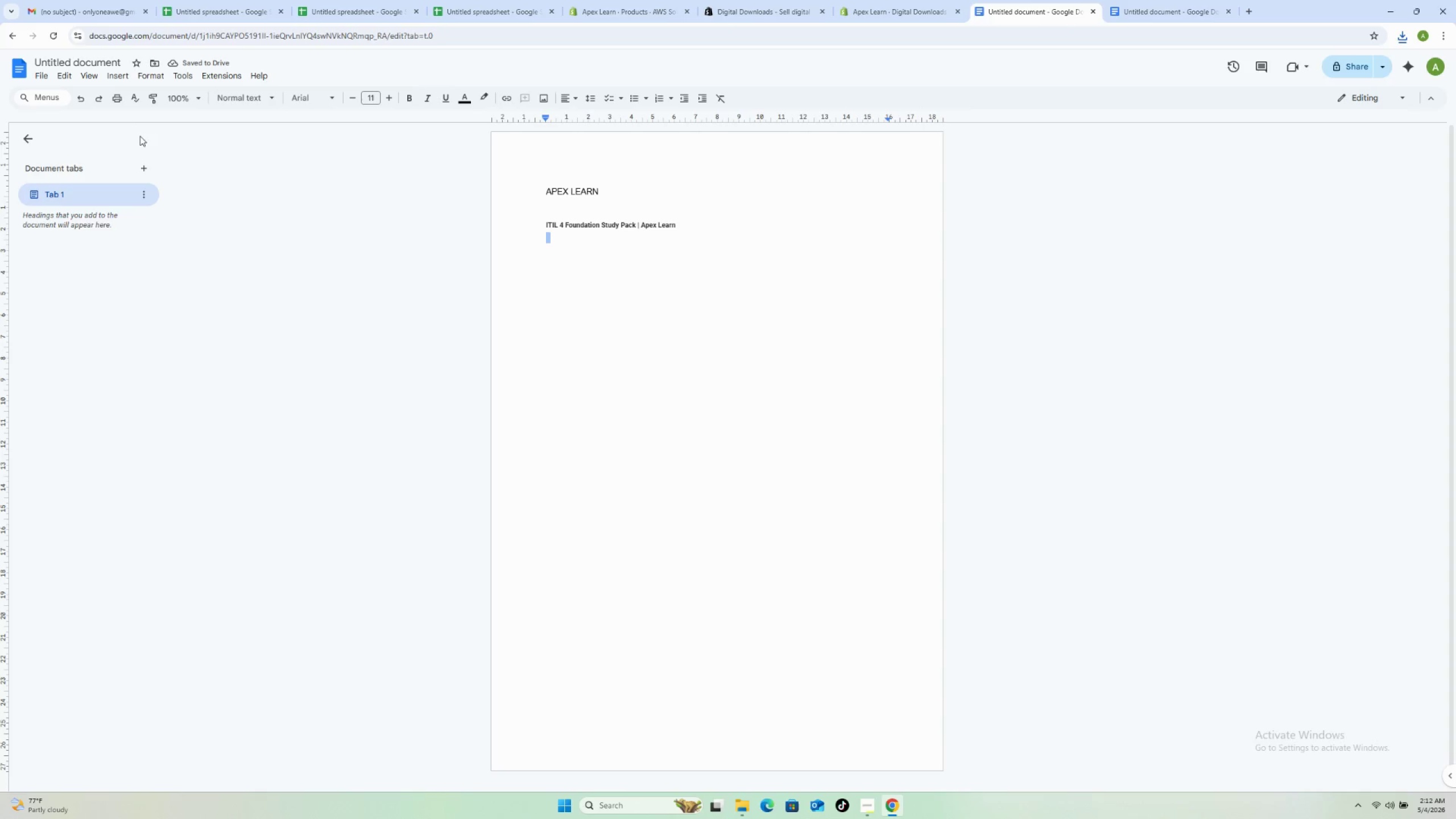 
left_click([42, 75])
 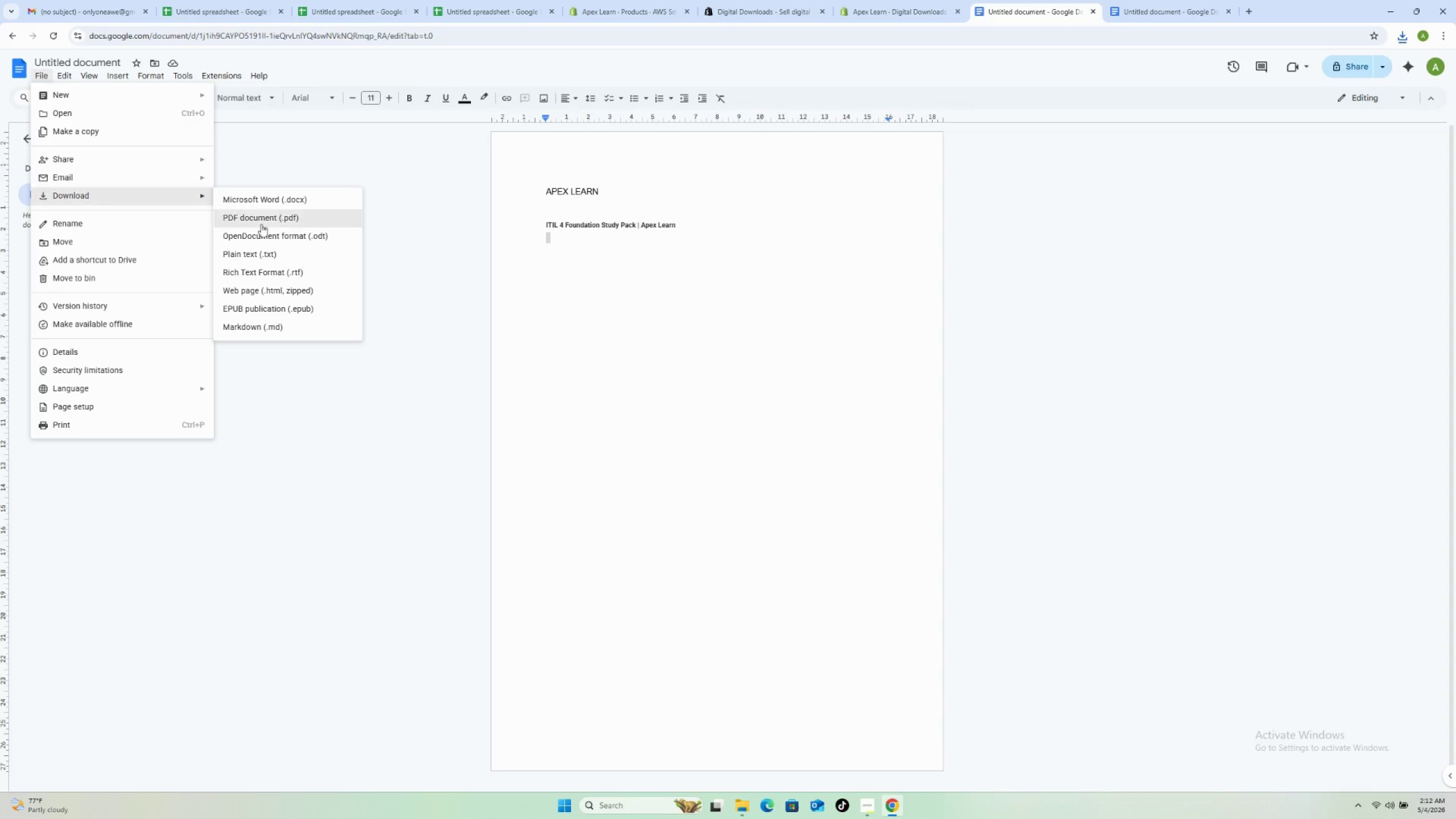 
left_click([272, 217])
 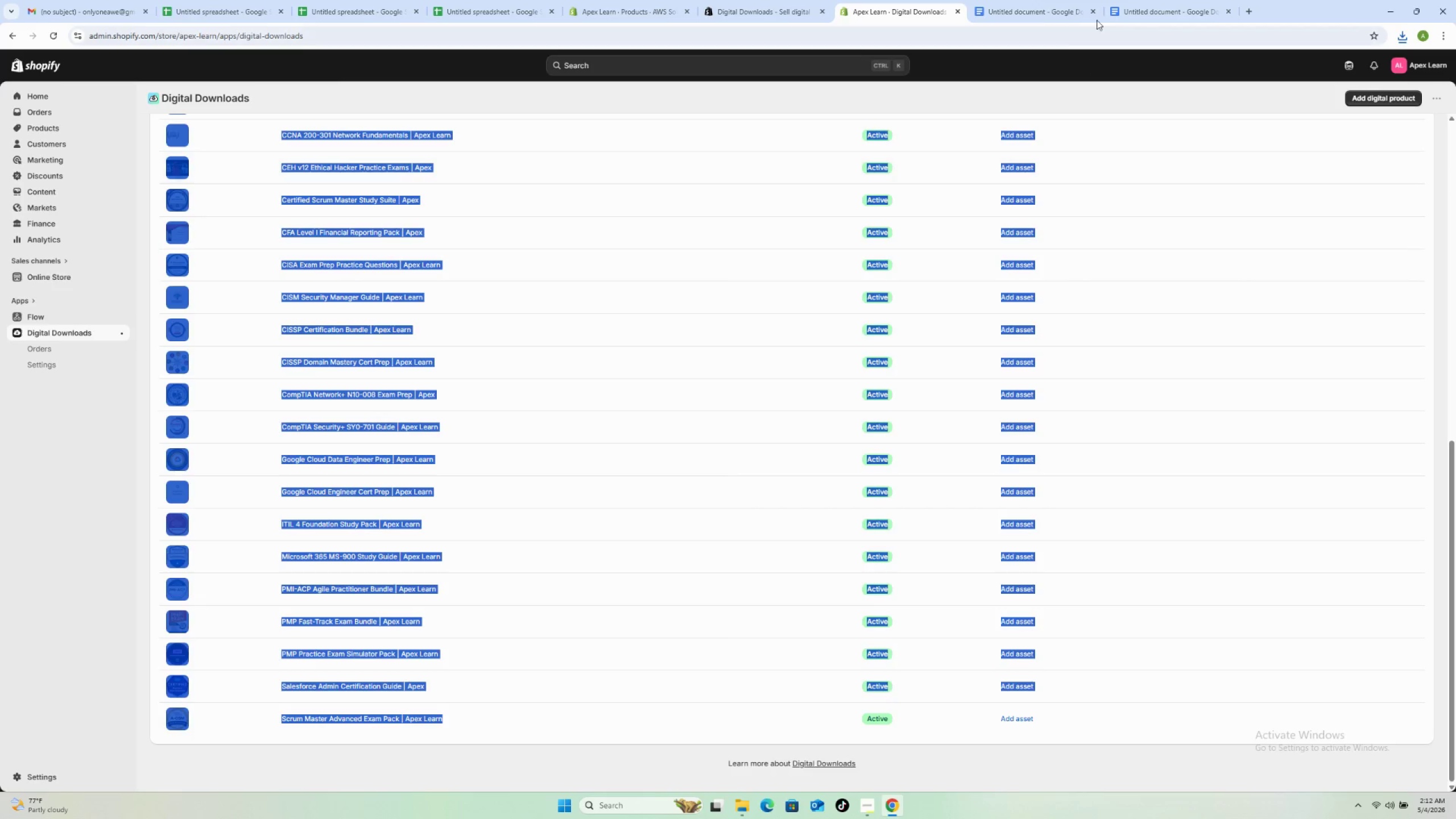 
wait(5.36)
 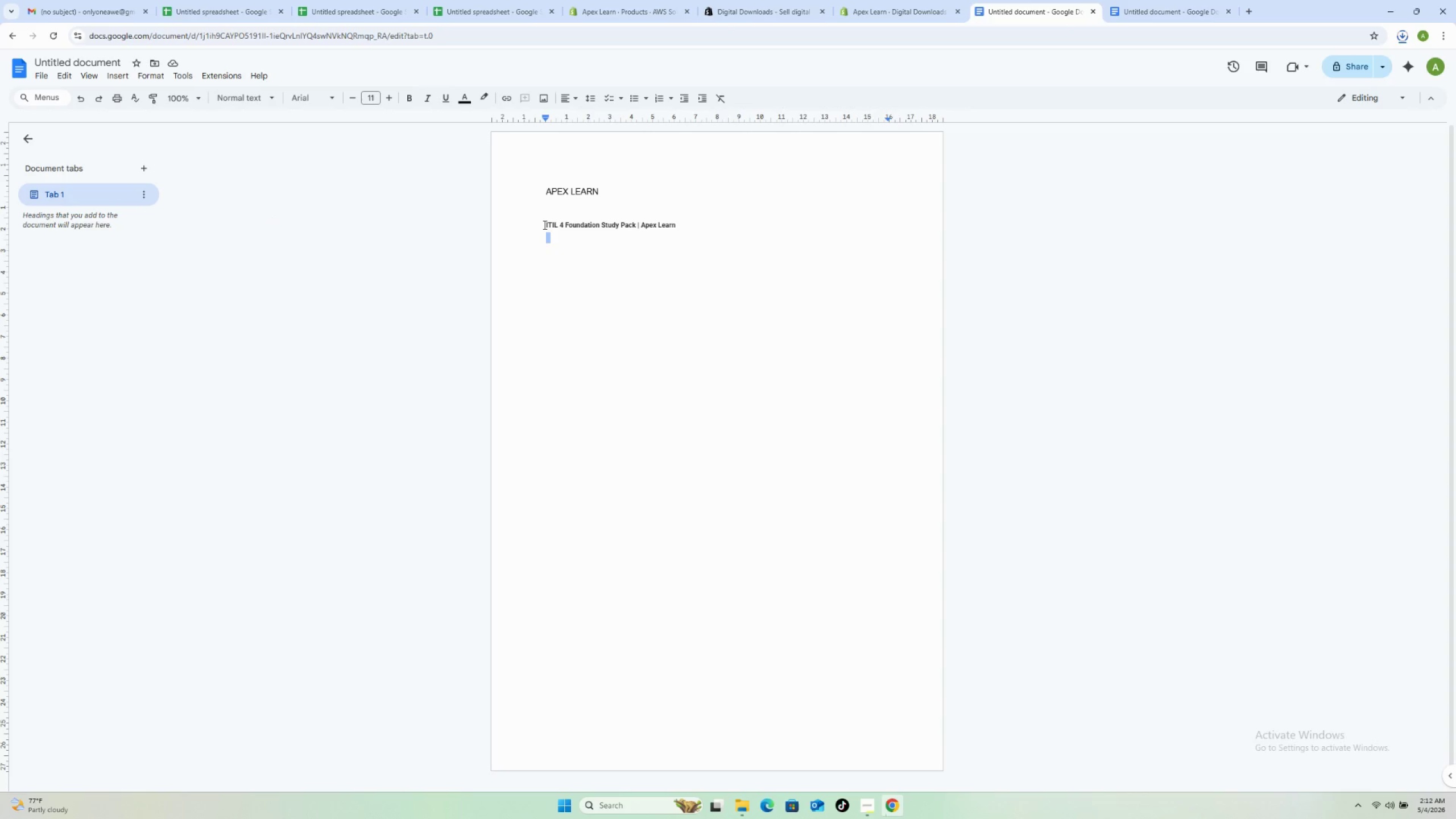 
left_click([82, 561])
 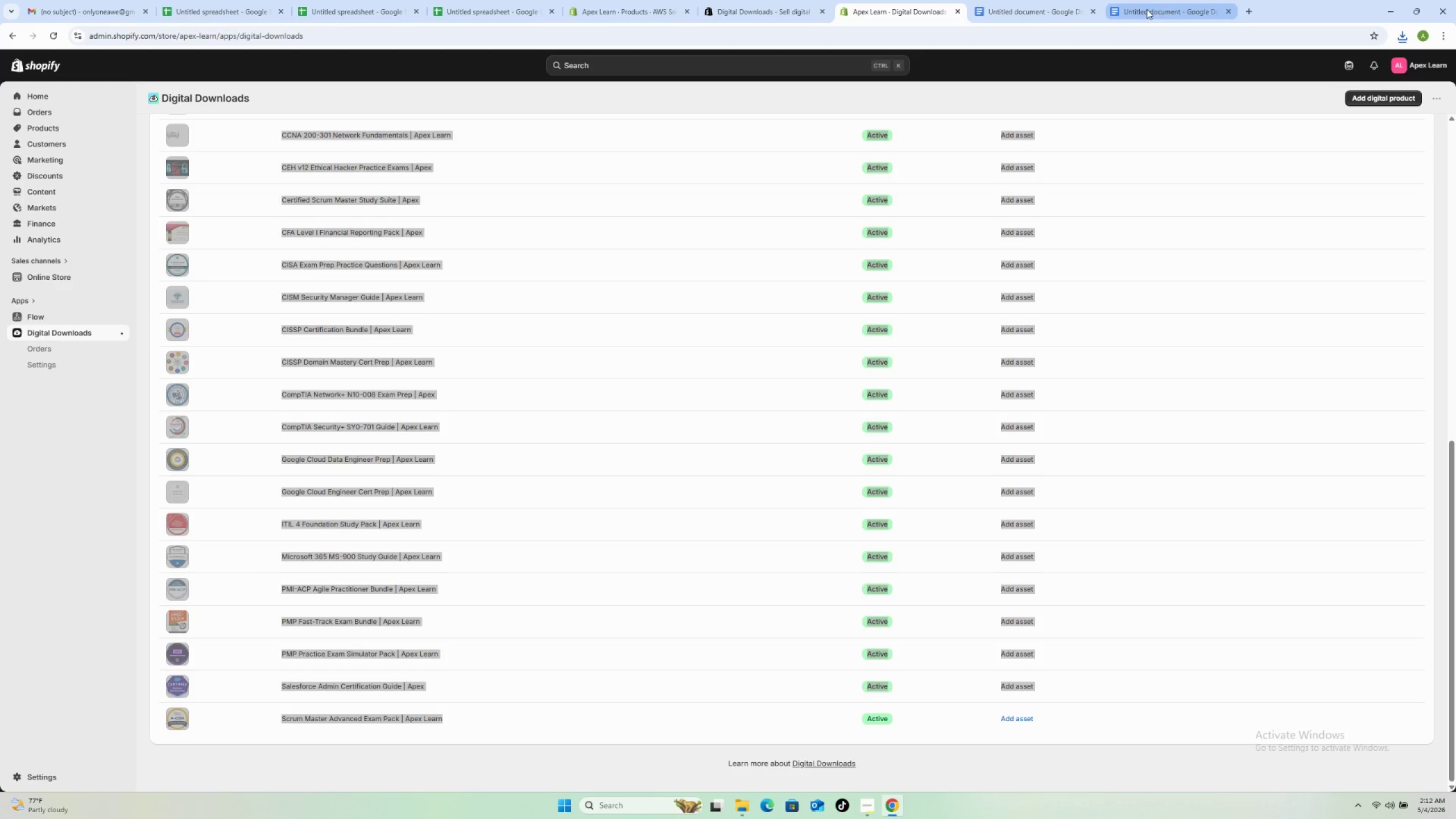 
scroll: coordinate [870, 348], scroll_direction: up, amount: 9.0
 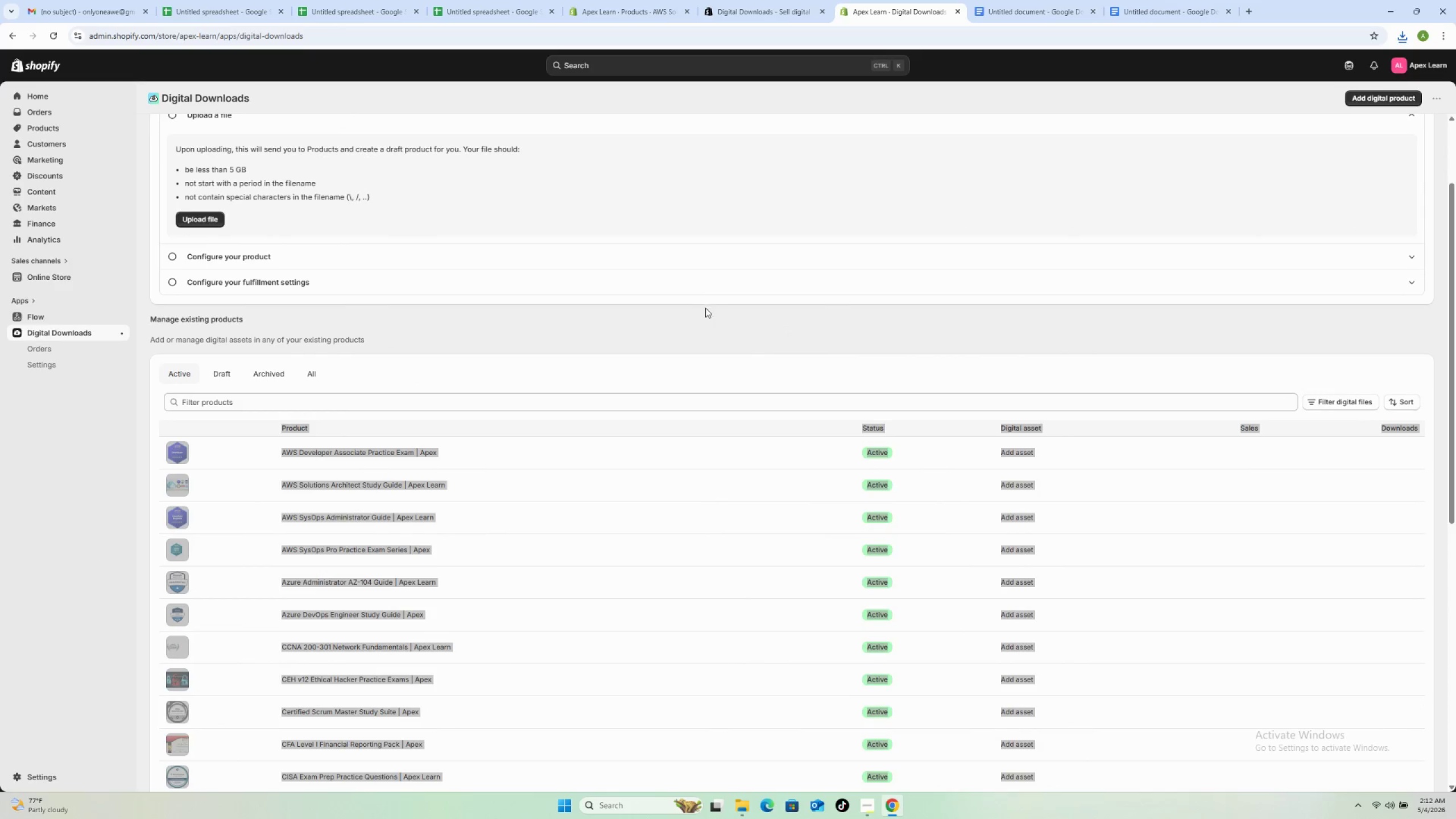 
left_click([704, 321])
 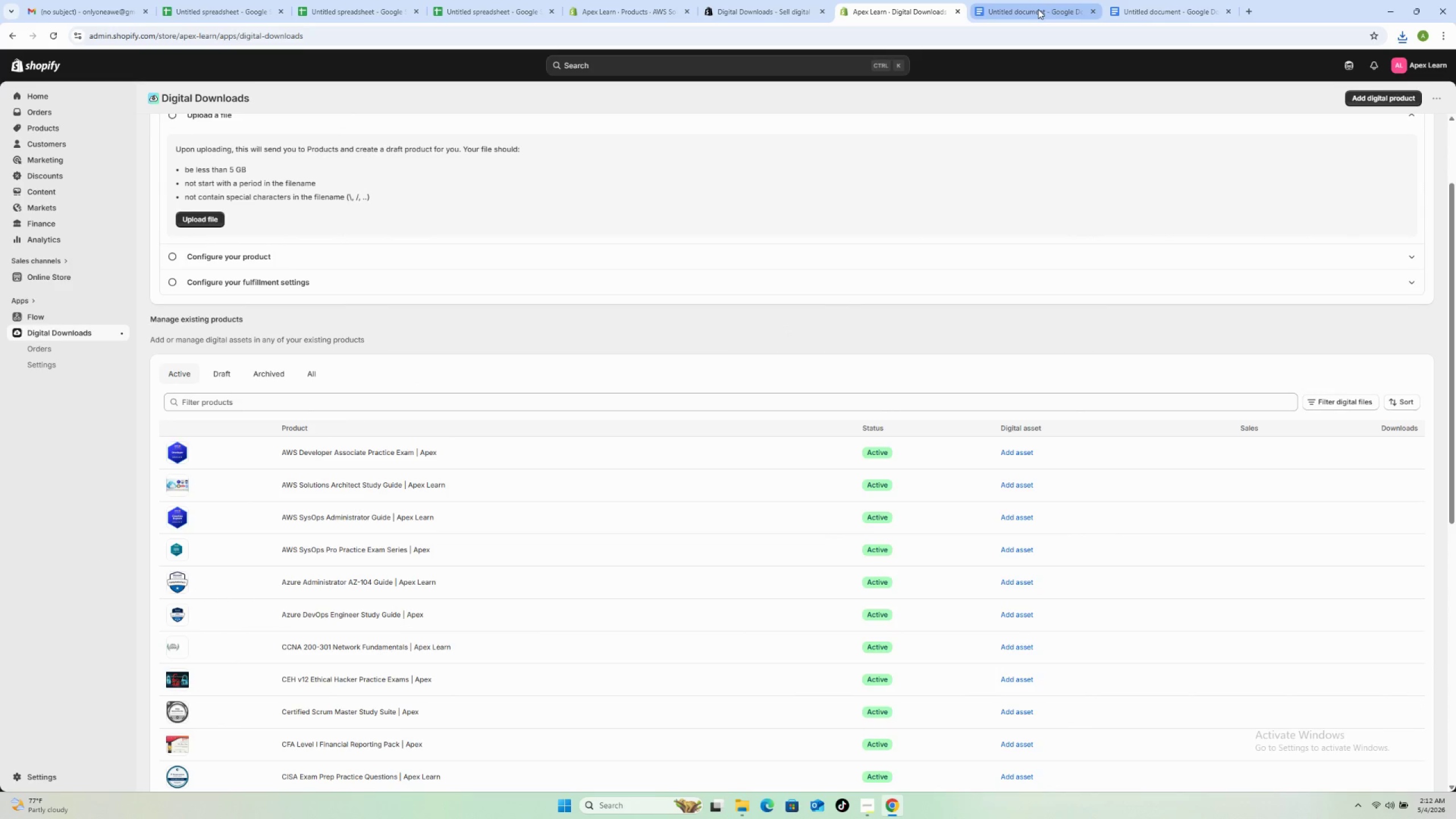 
left_click([1038, 9])
 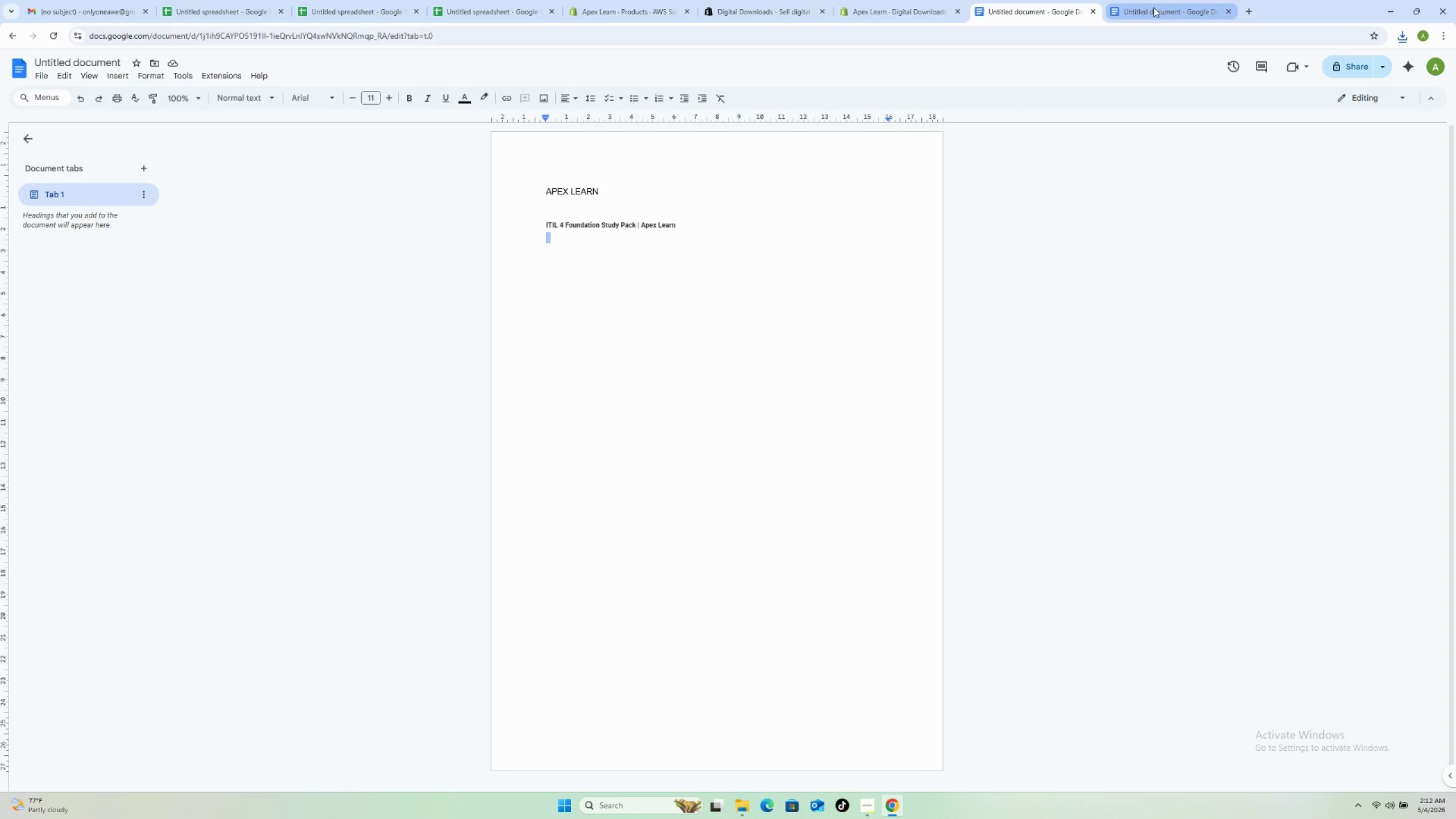 
left_click([1155, 7])
 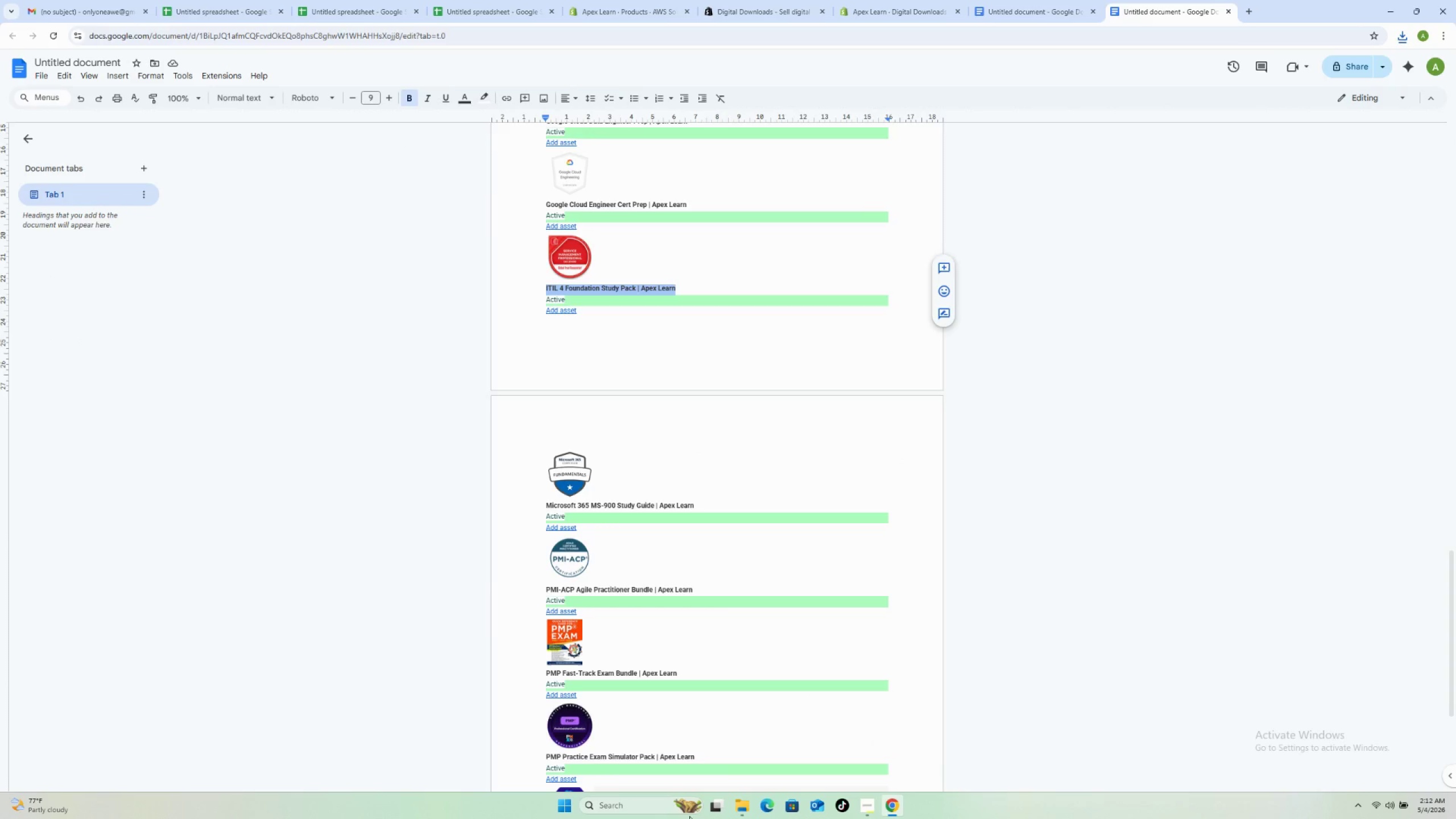 
left_click([752, 810])
 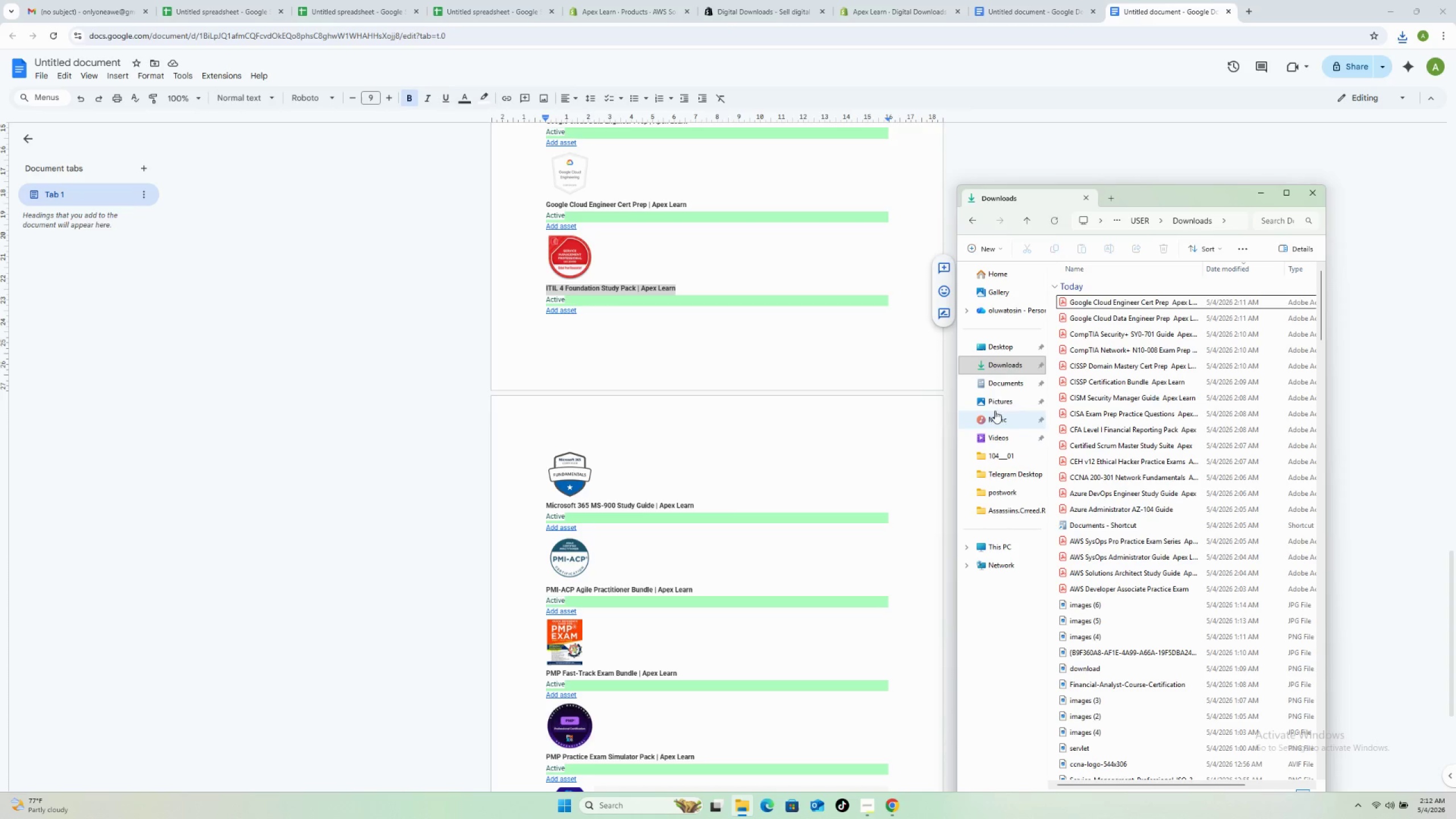 
left_click([1004, 364])
 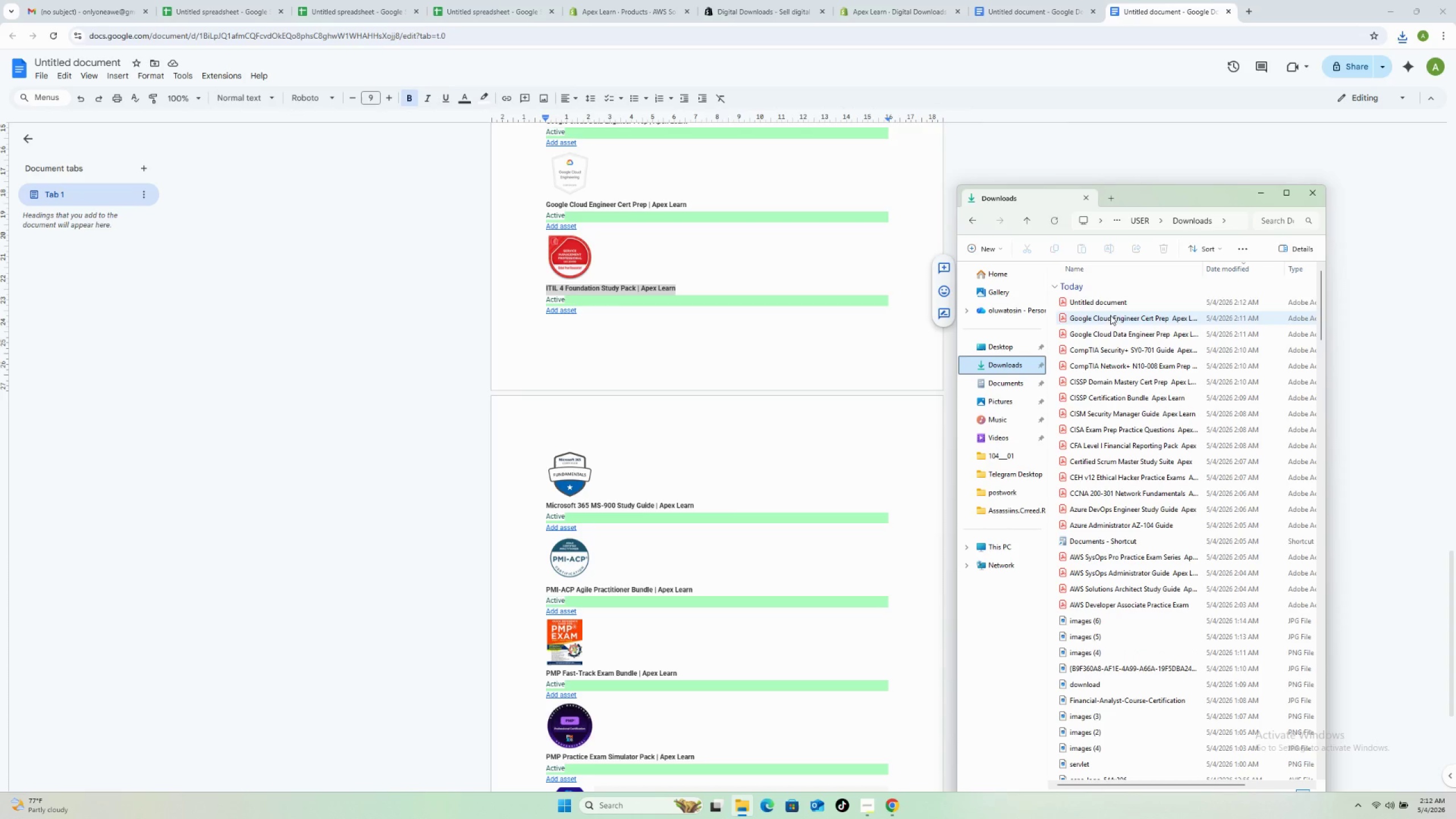 
left_click([1123, 303])
 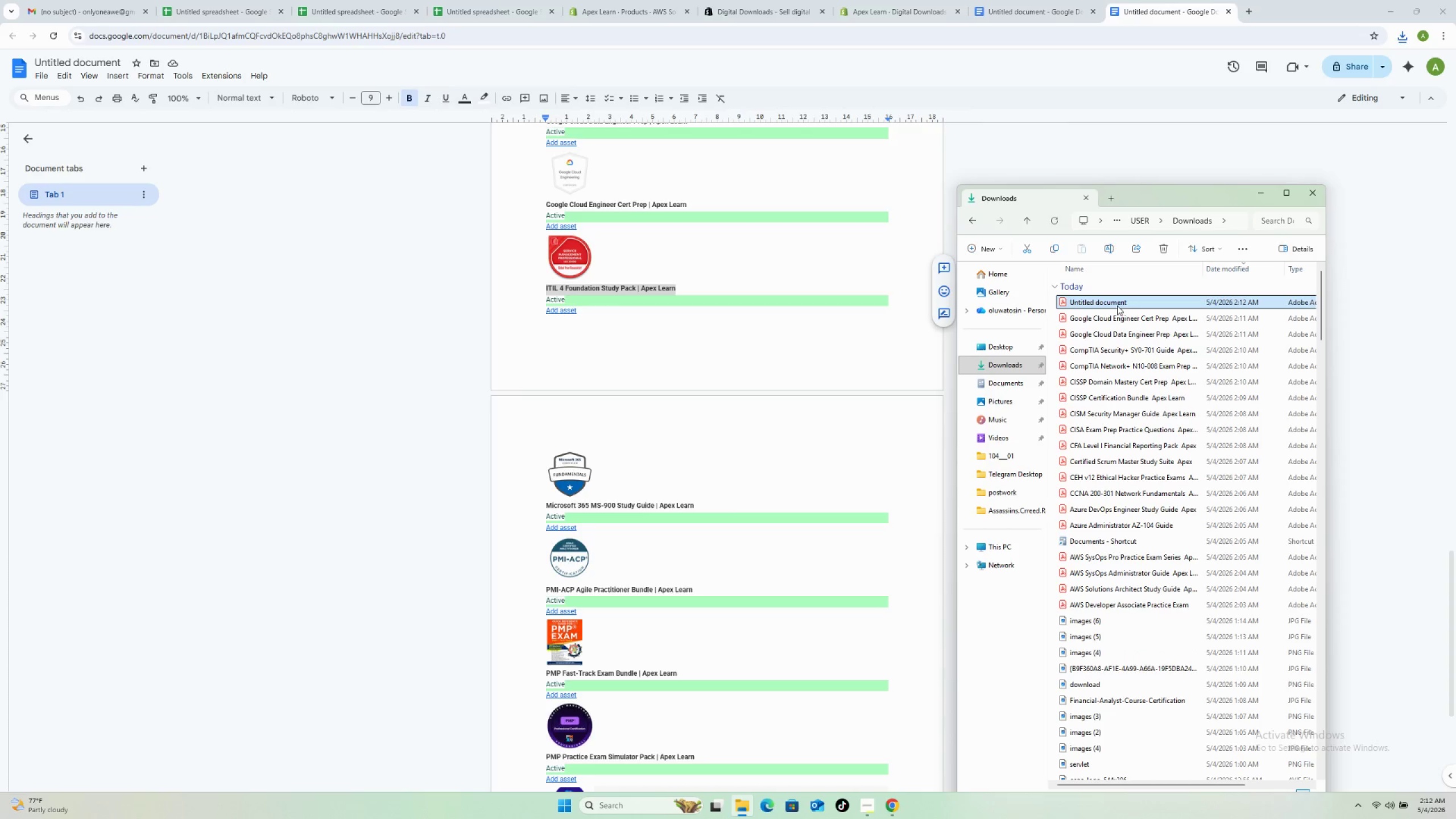 
key(F2)
 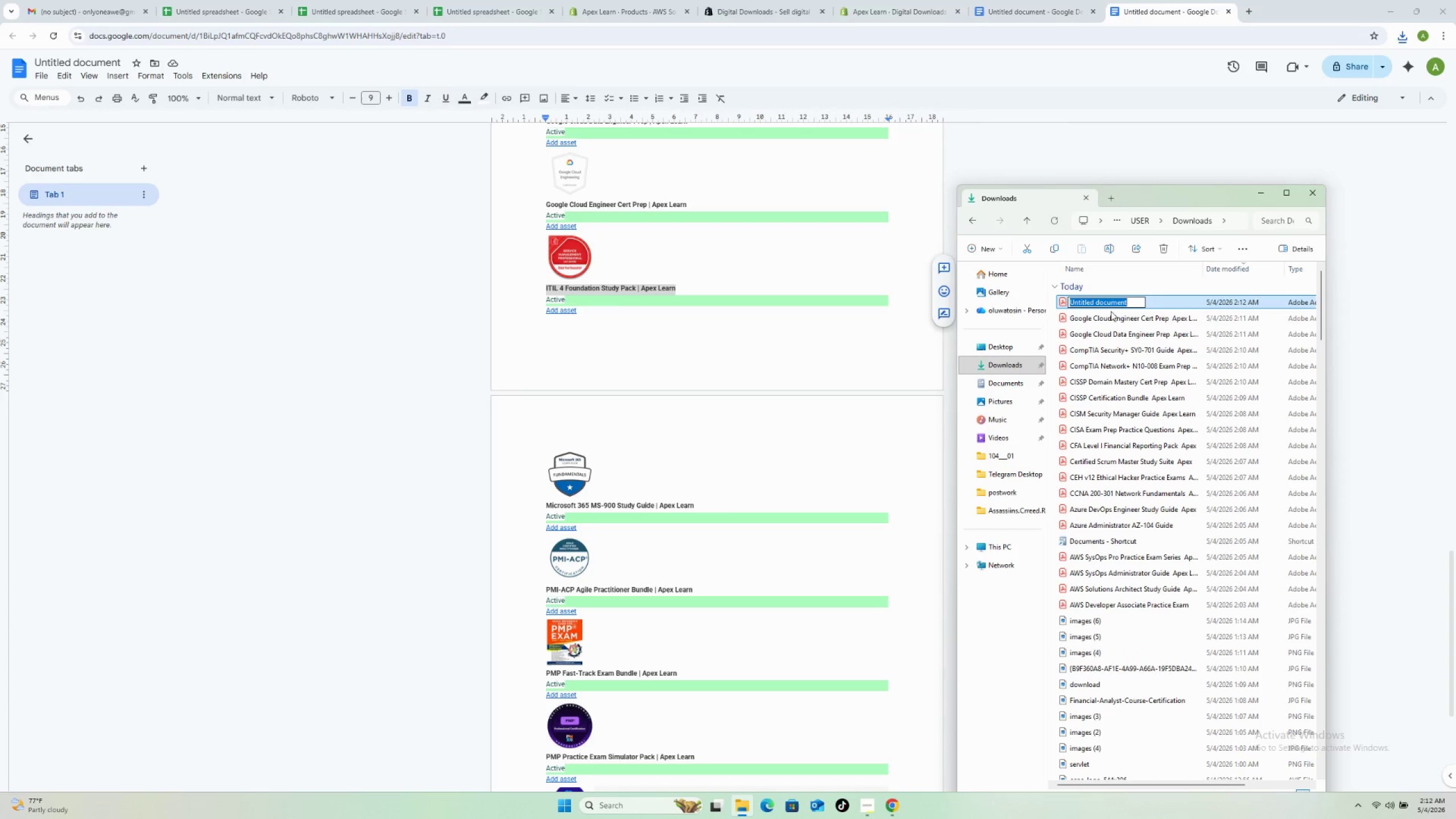 
key(Control+V)
 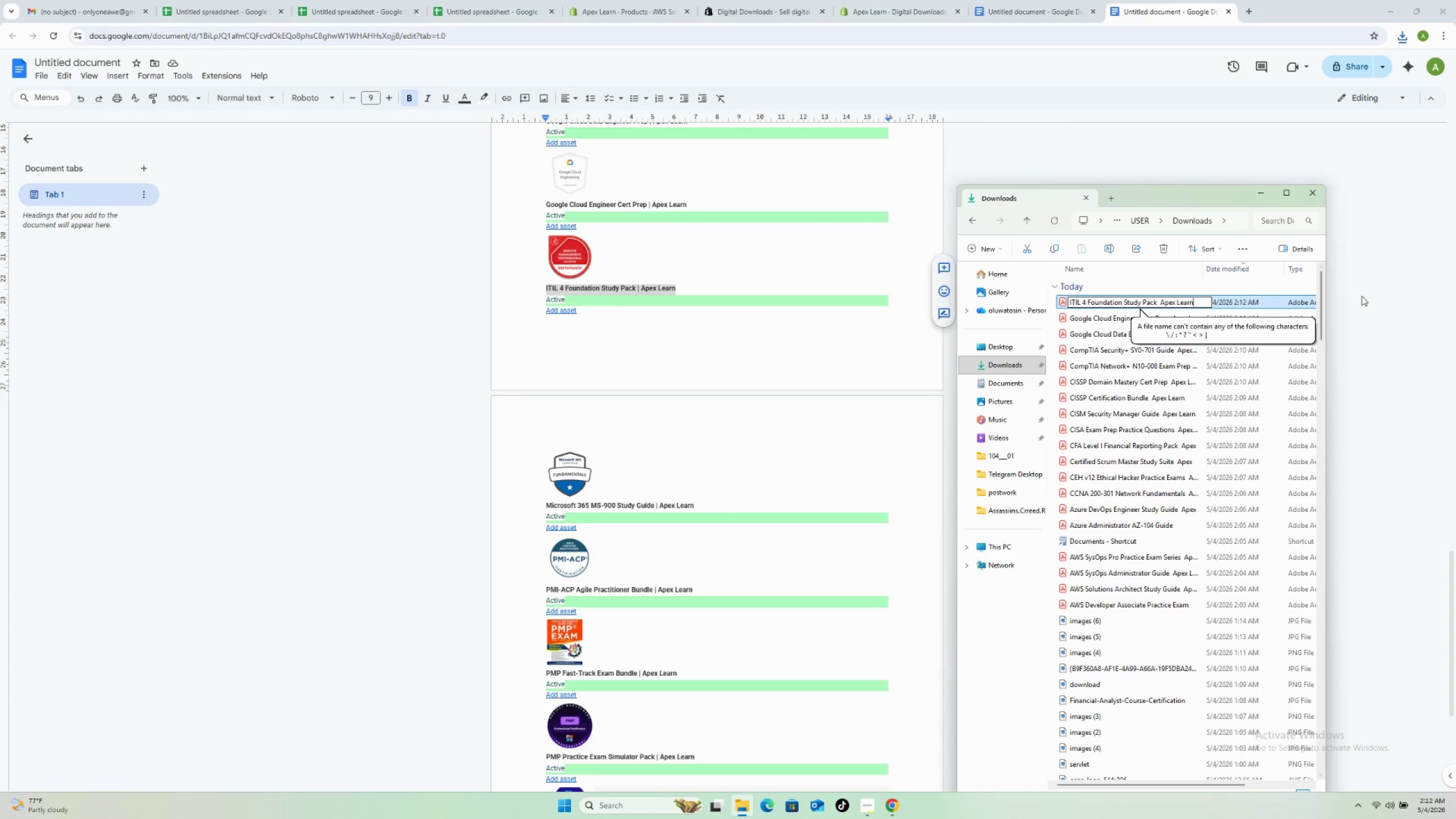 
left_click([1364, 298])
 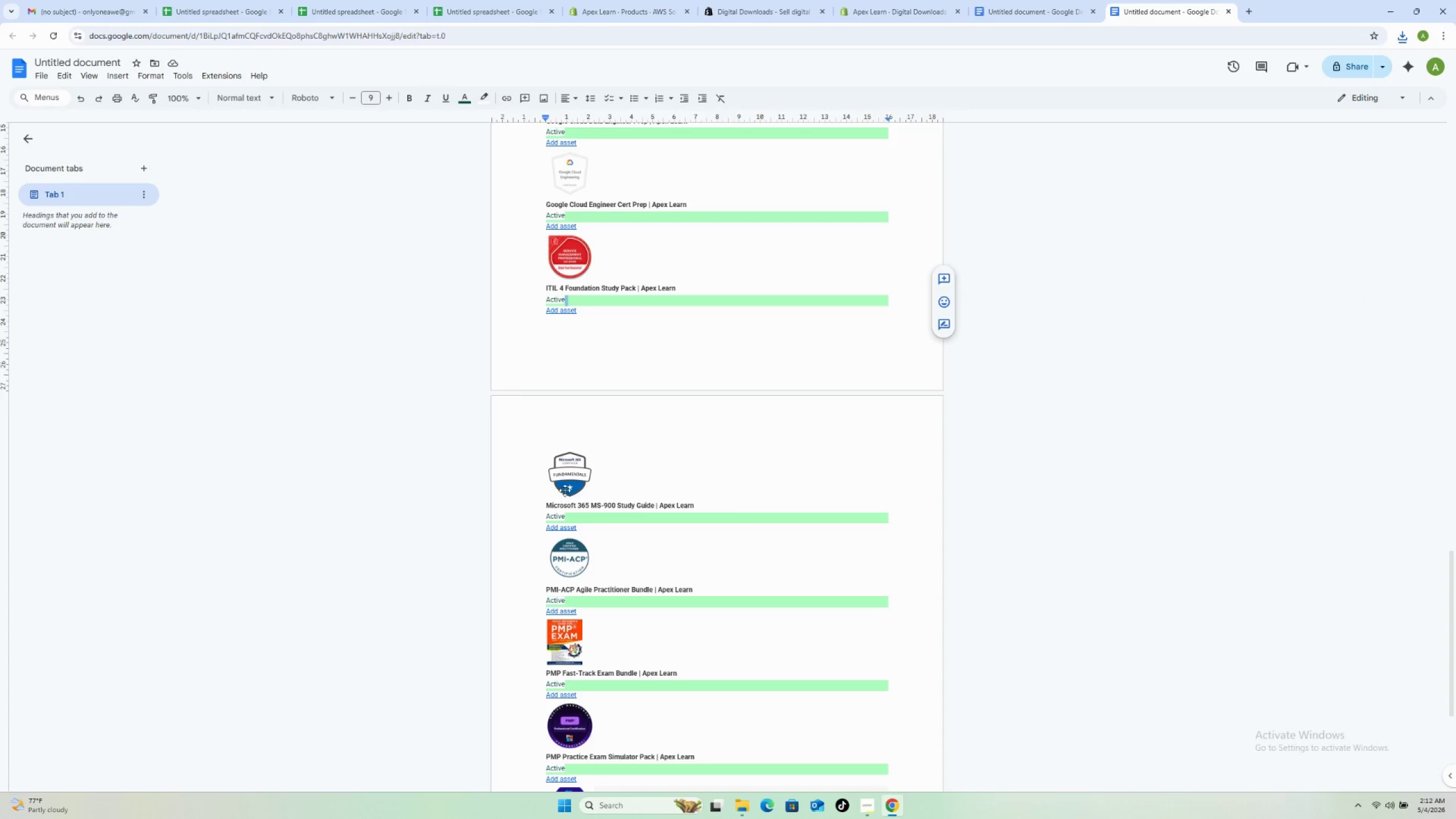 
scroll: coordinate [690, 415], scroll_direction: down, amount: 9.0
 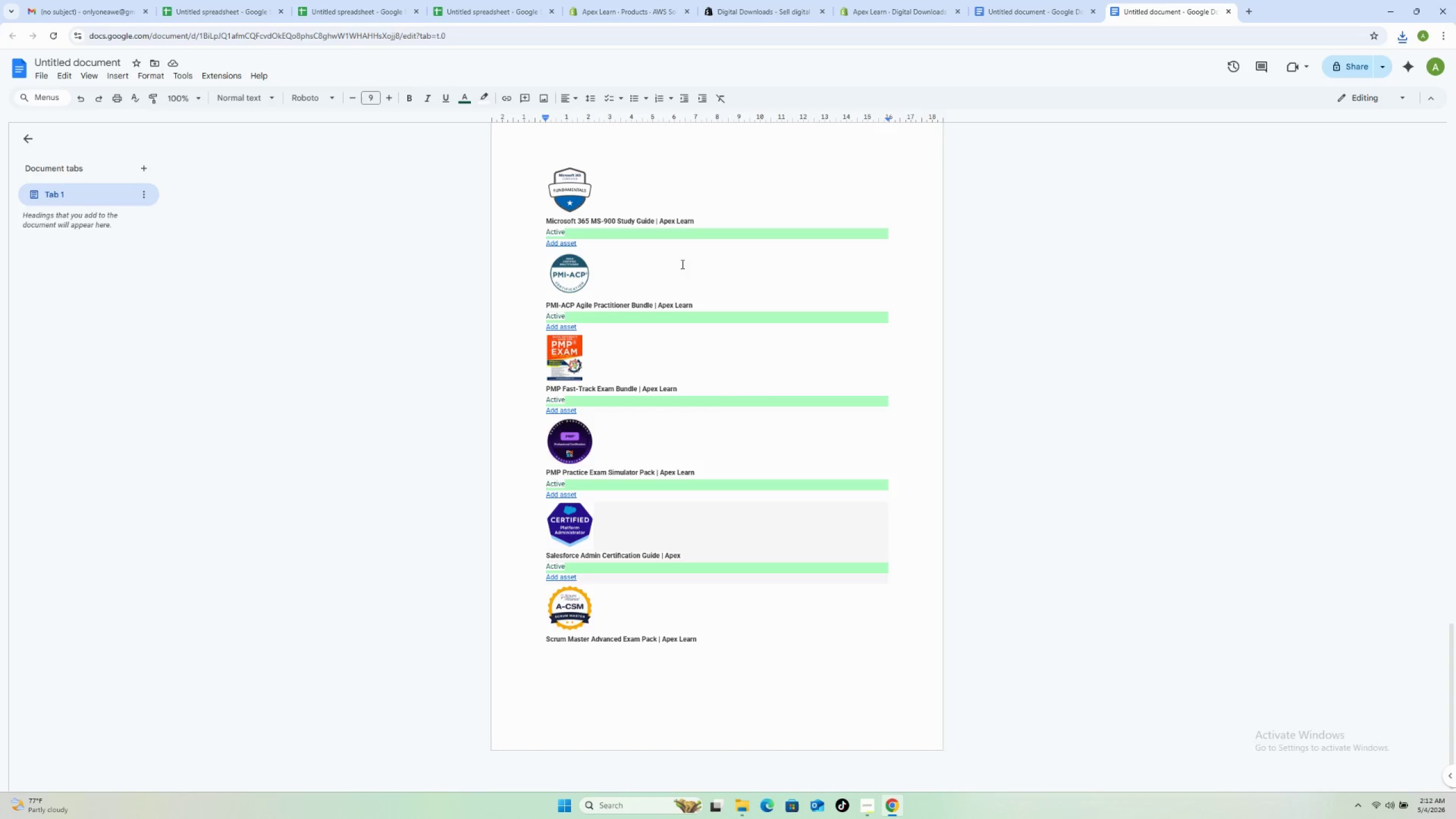 
scroll: coordinate [693, 259], scroll_direction: up, amount: 1.0
 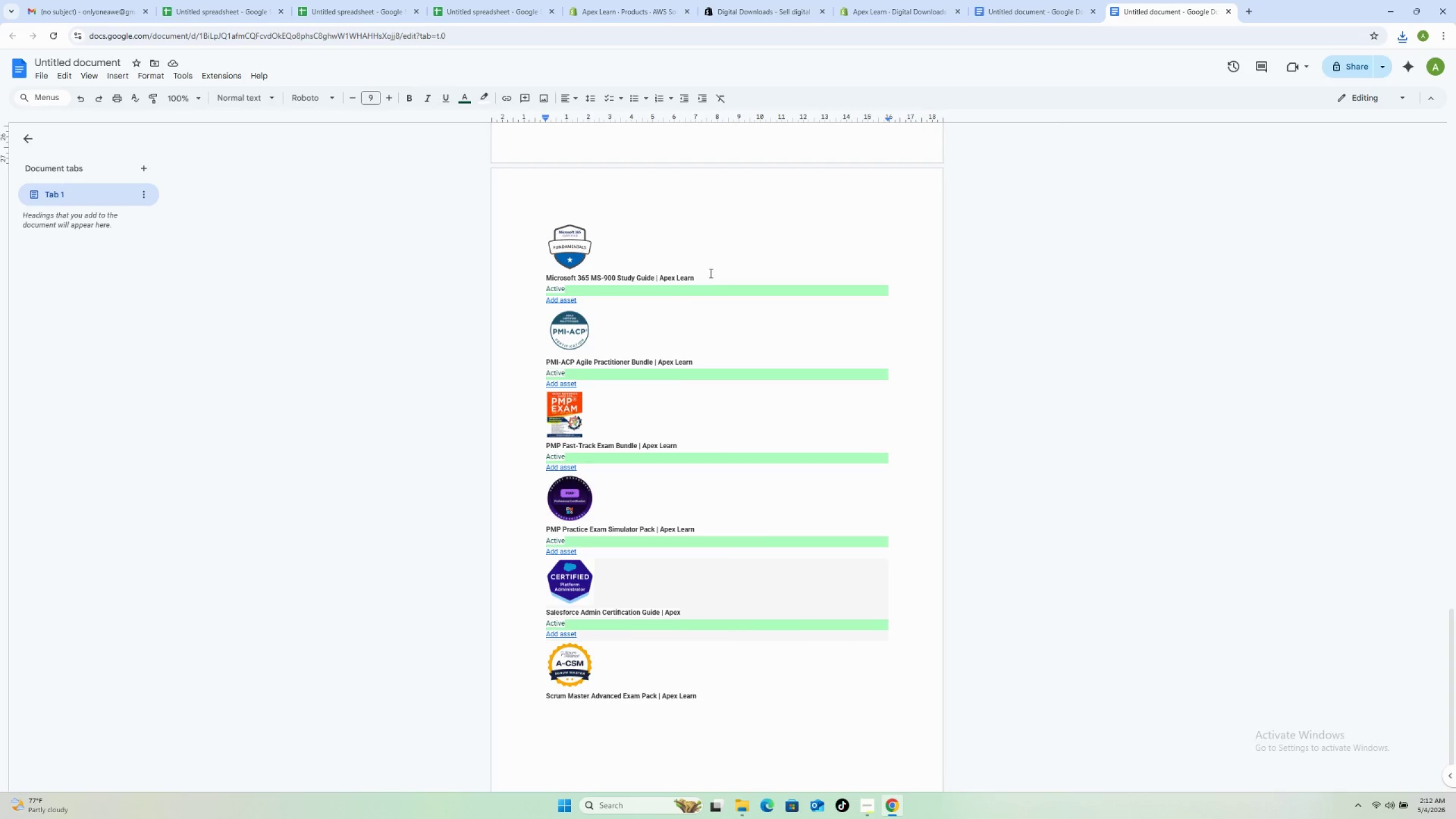 
left_click_drag(start_coordinate=[709, 277], to_coordinate=[542, 277])
 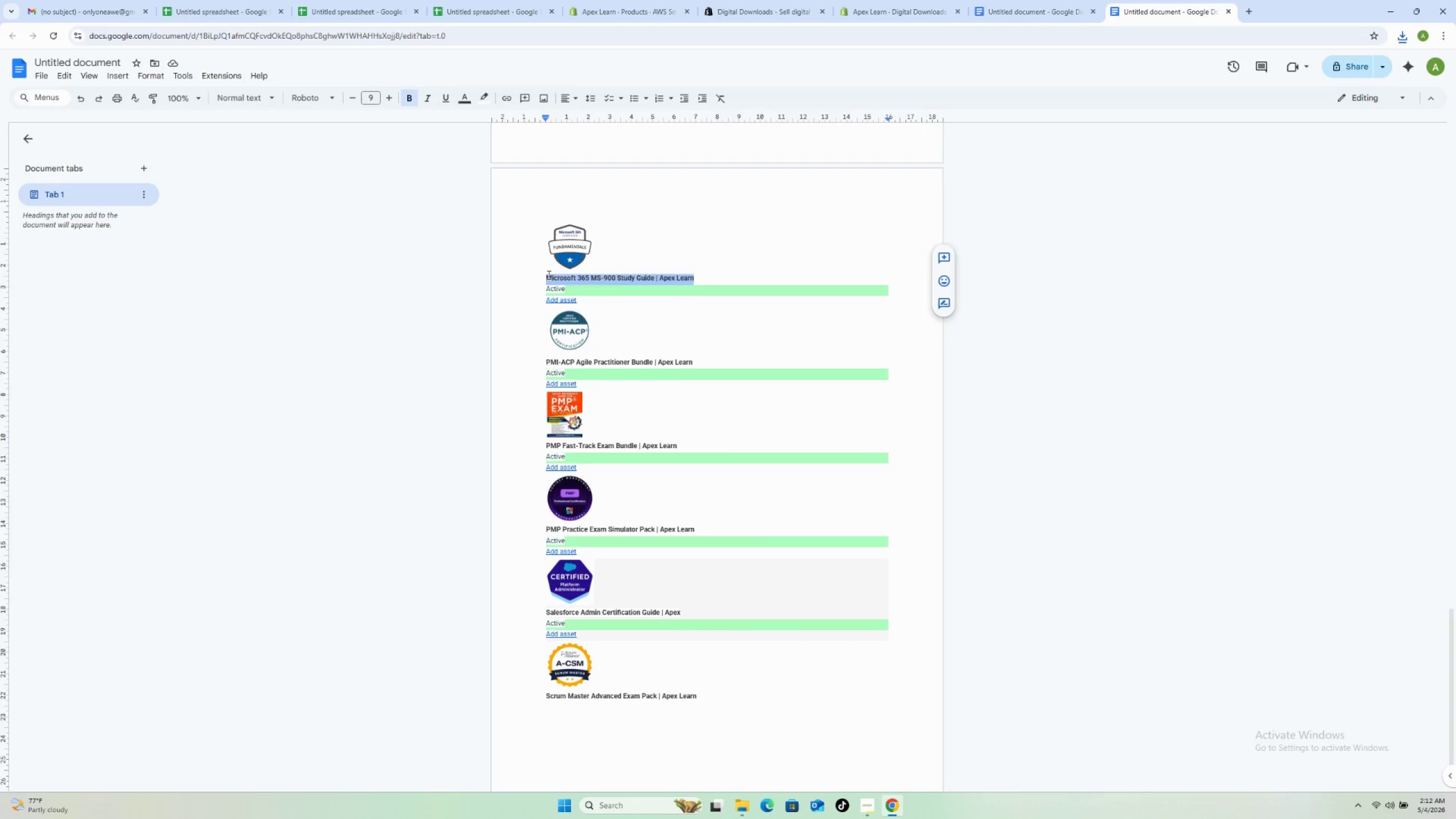 
key(Control+C)
 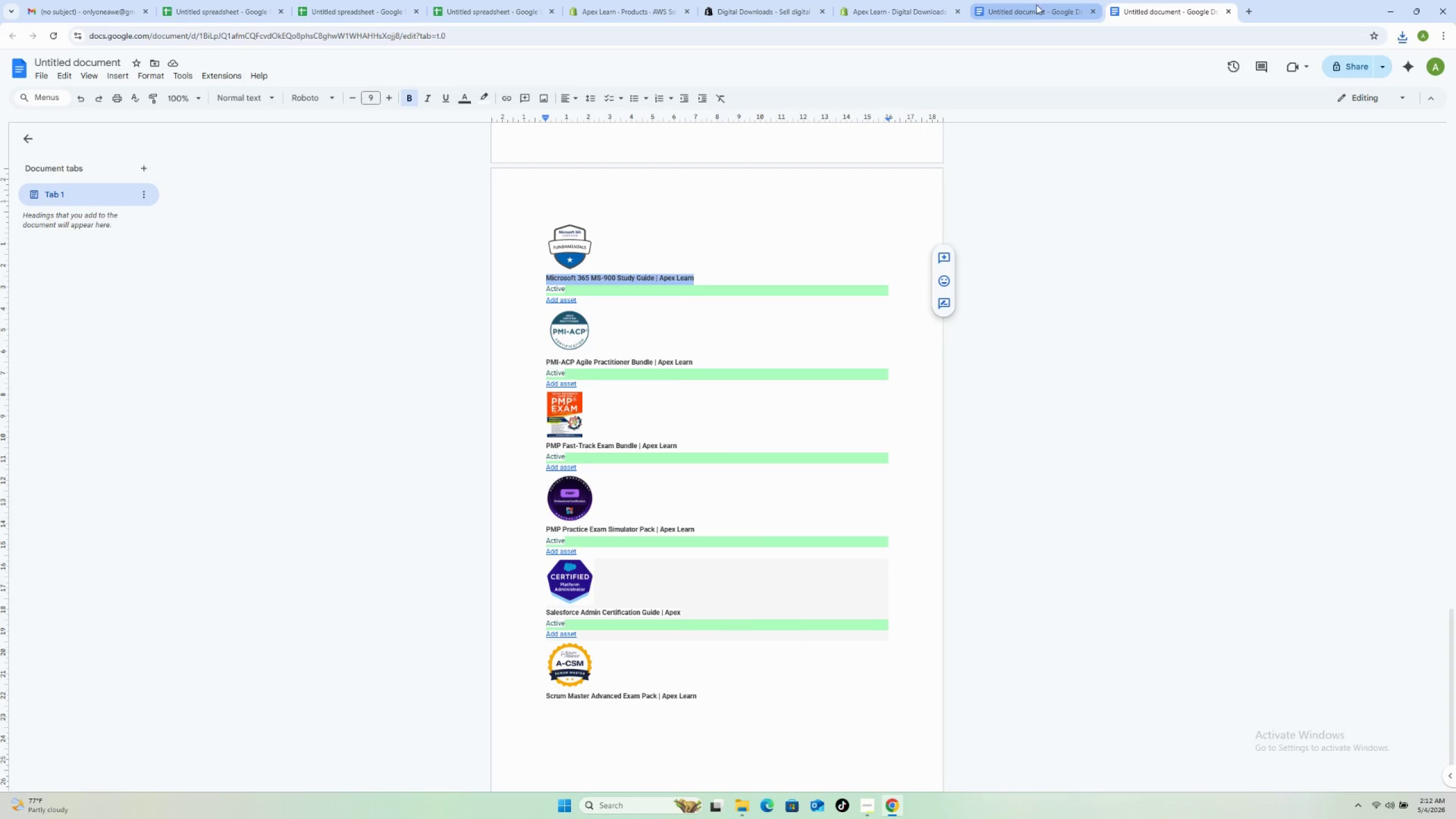 
left_click([1034, 7])
 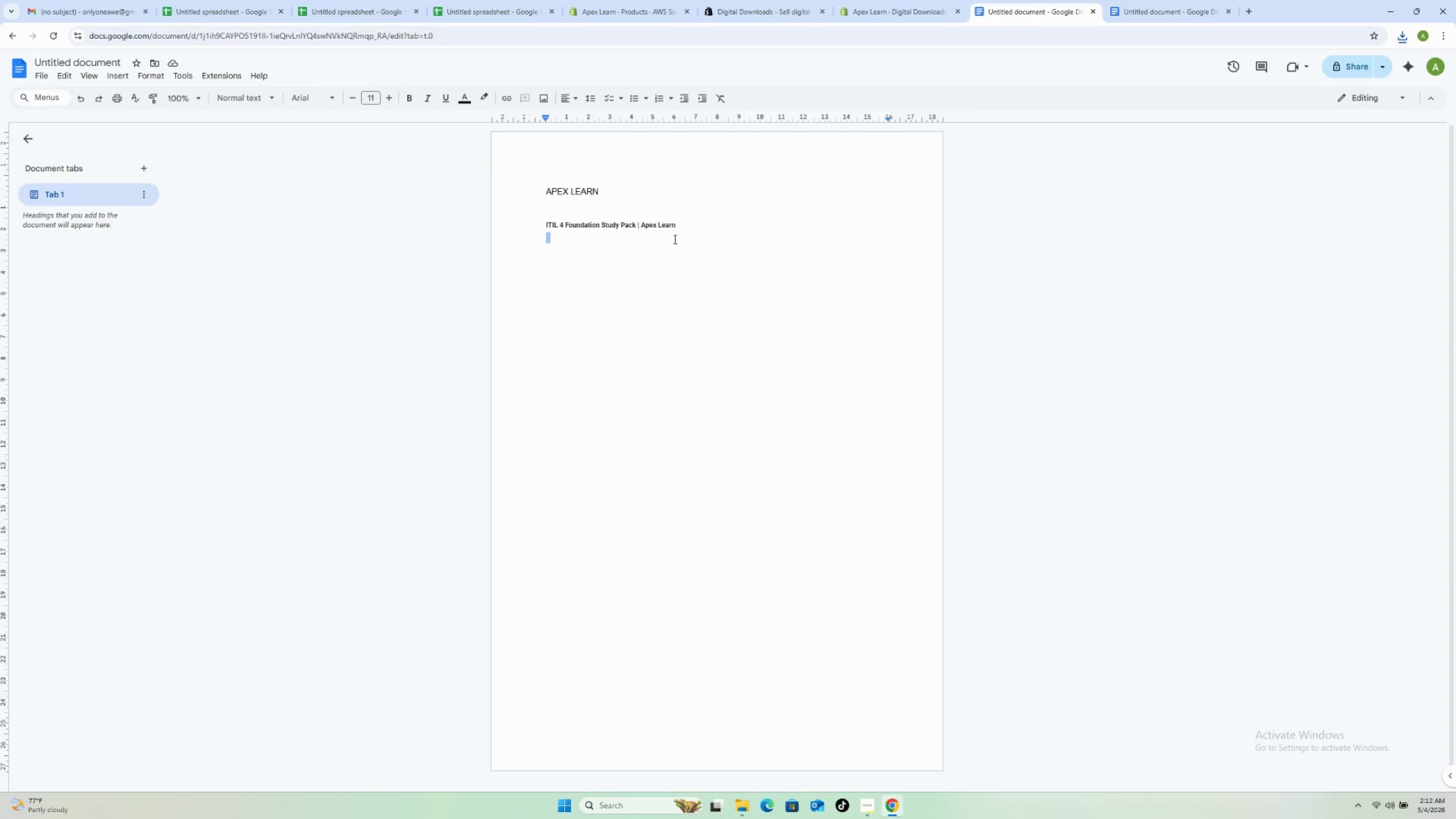 
left_click_drag(start_coordinate=[732, 221], to_coordinate=[548, 237])
 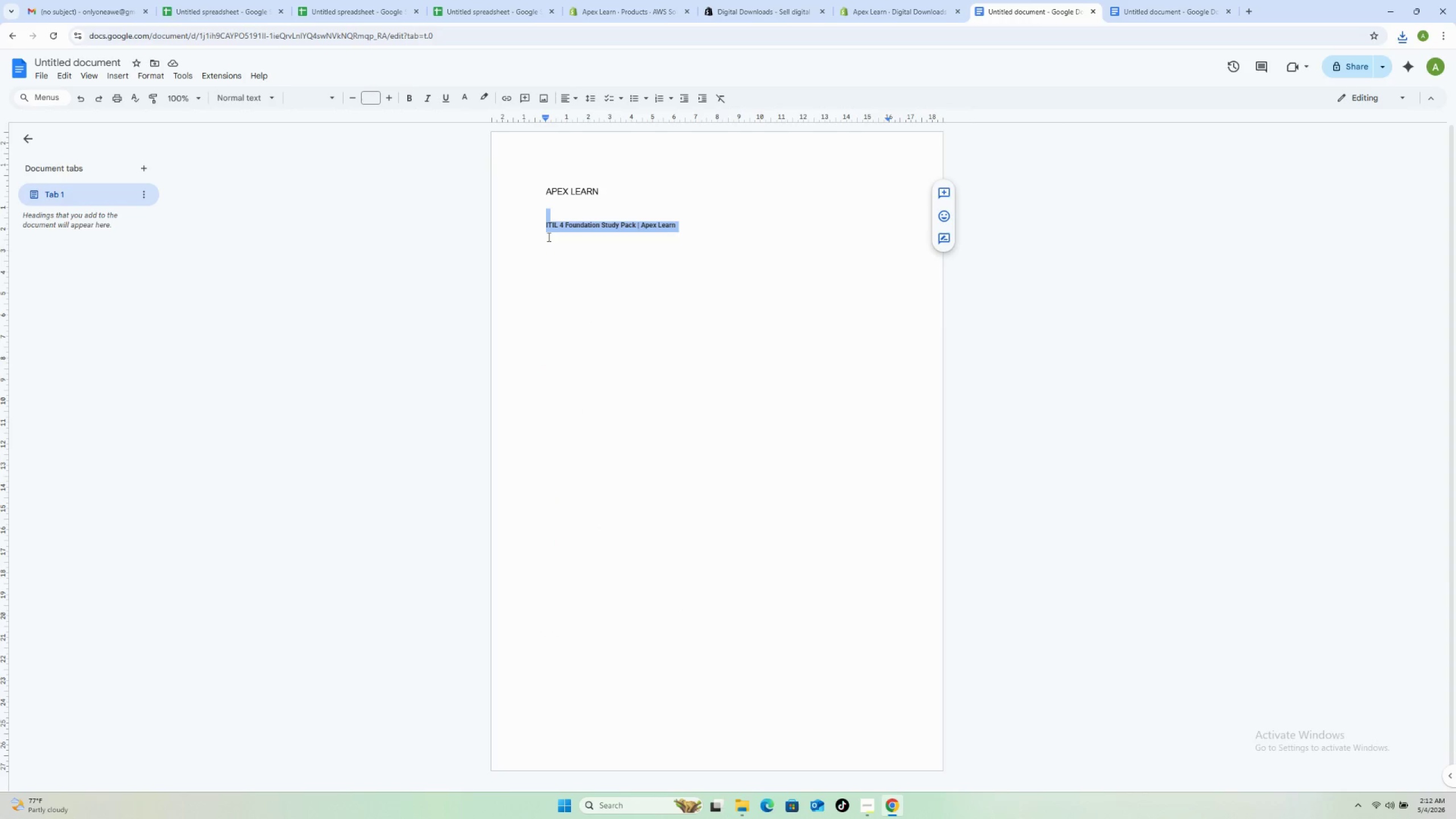 
hold_key(key=ControlLeft, duration=0.72)
 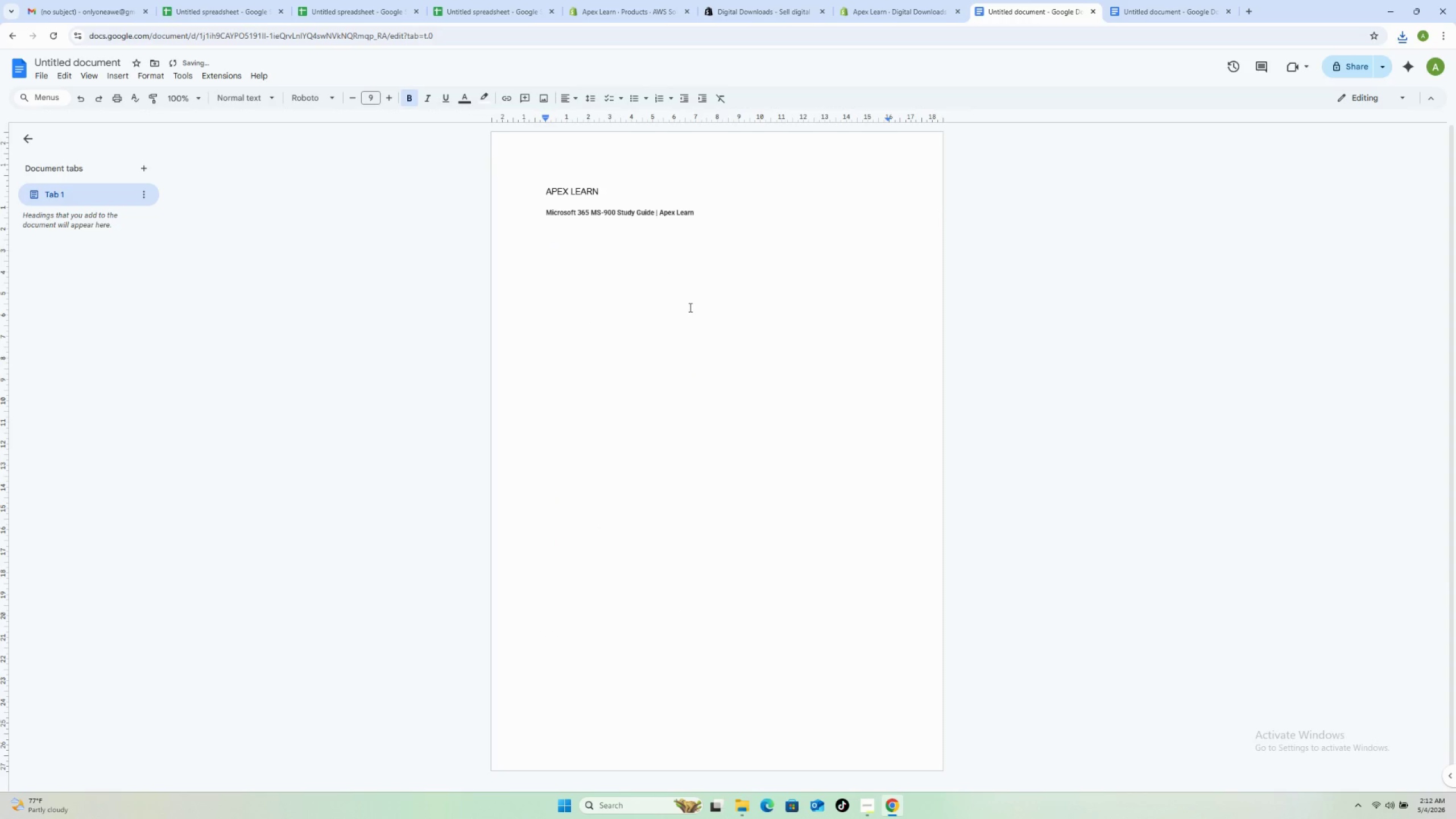 
hold_key(key=V, duration=0.31)
 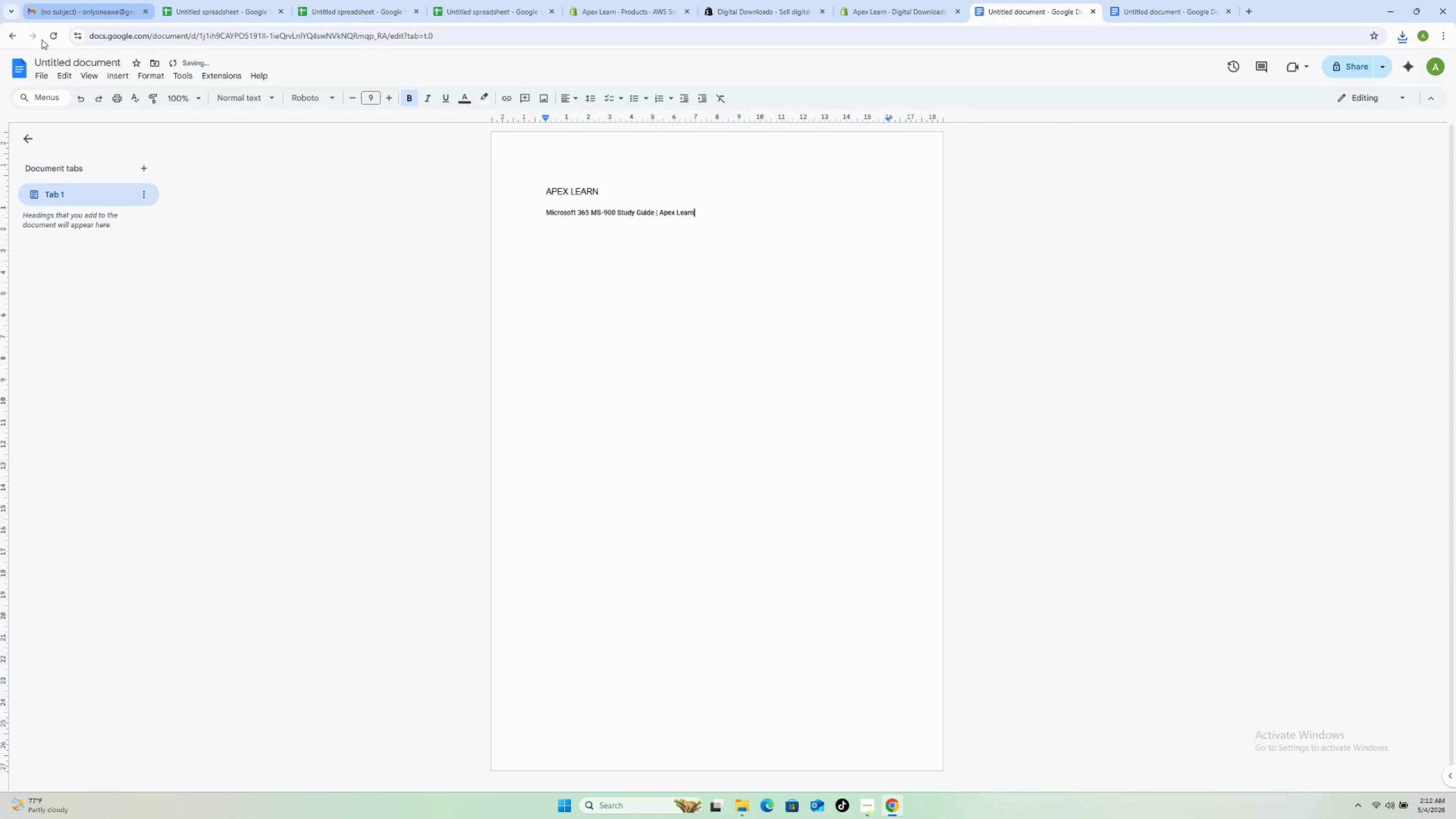 
left_click([38, 78])
 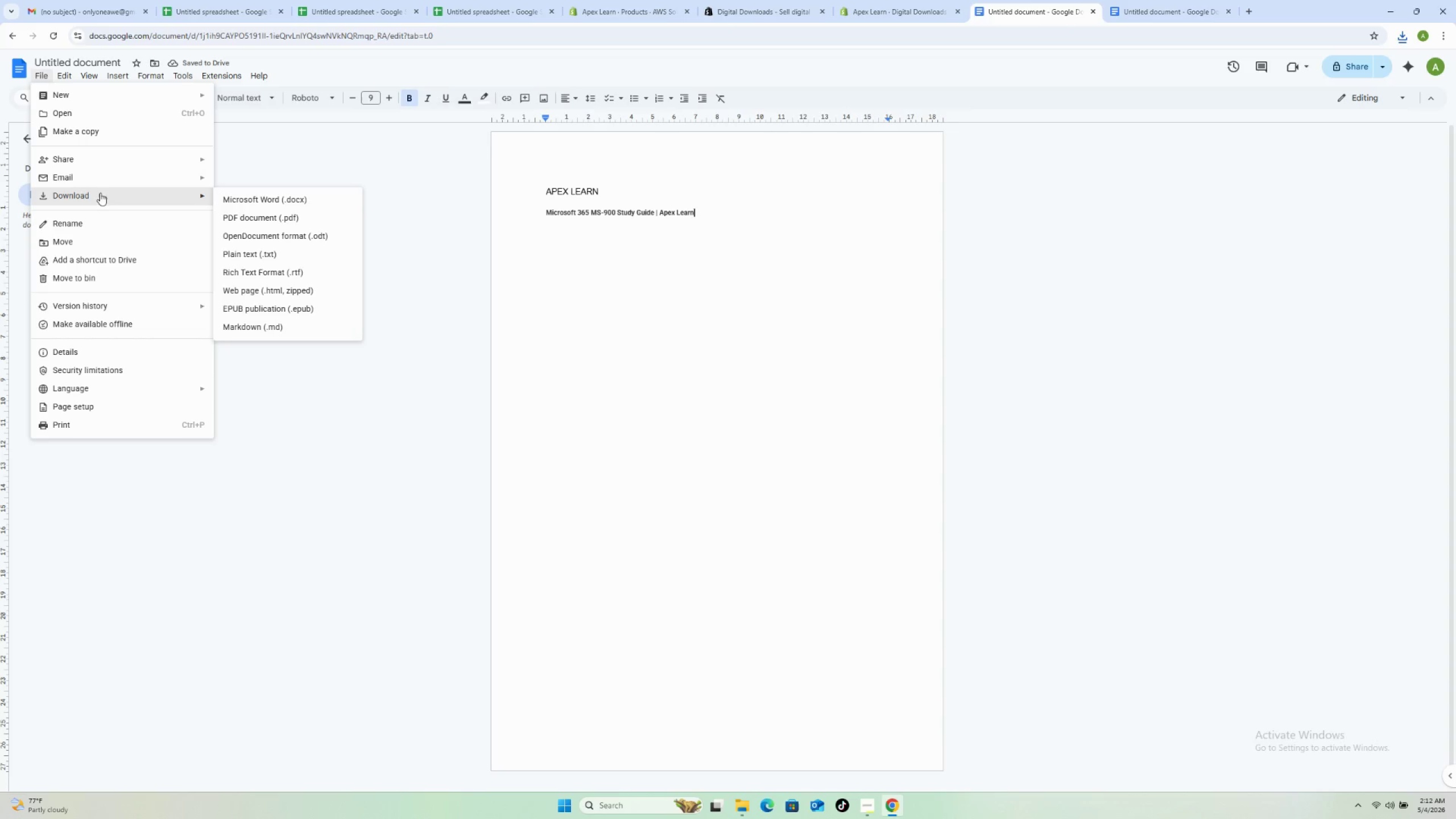 
left_click([286, 220])
 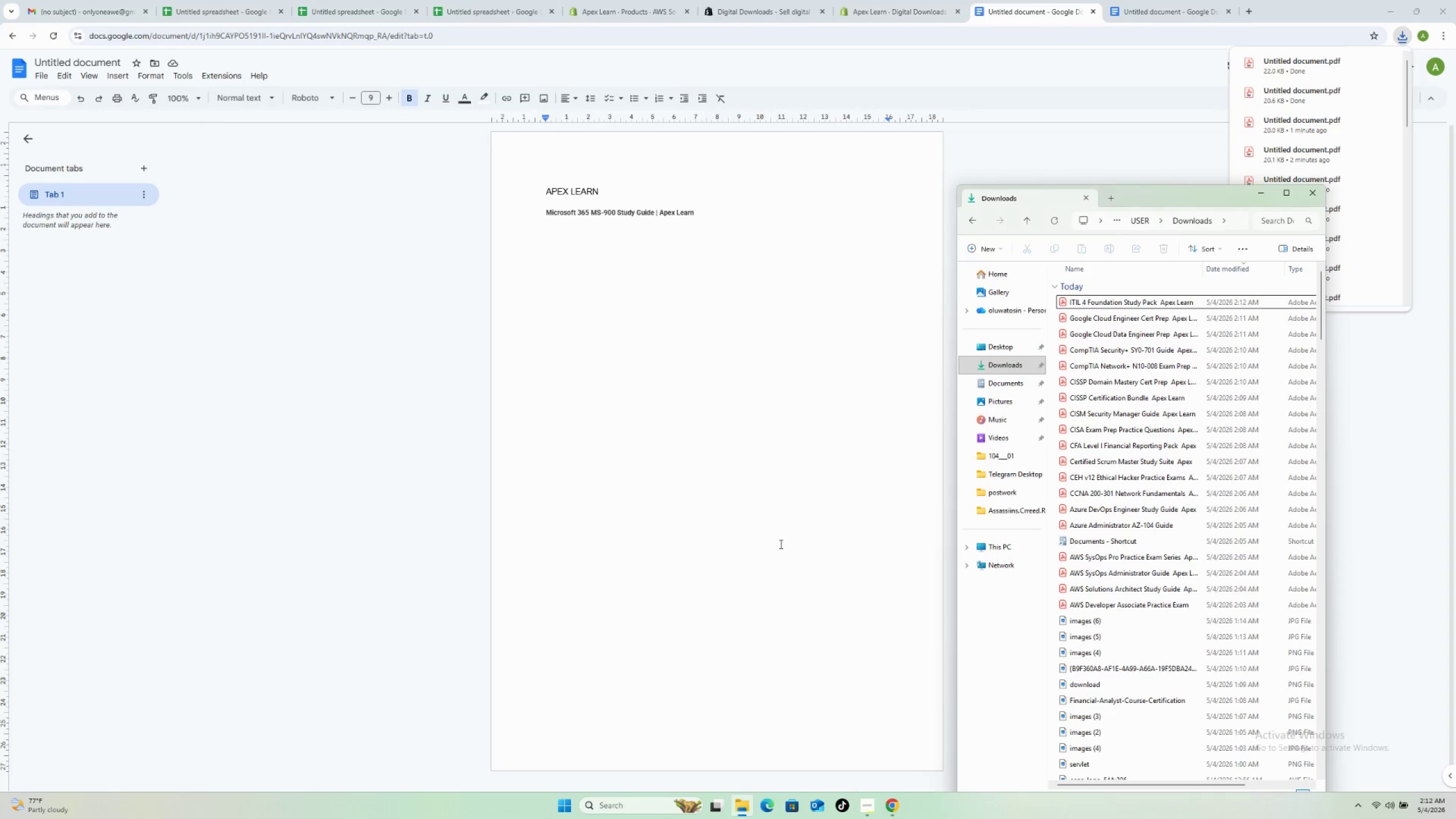 
left_click([1016, 370])
 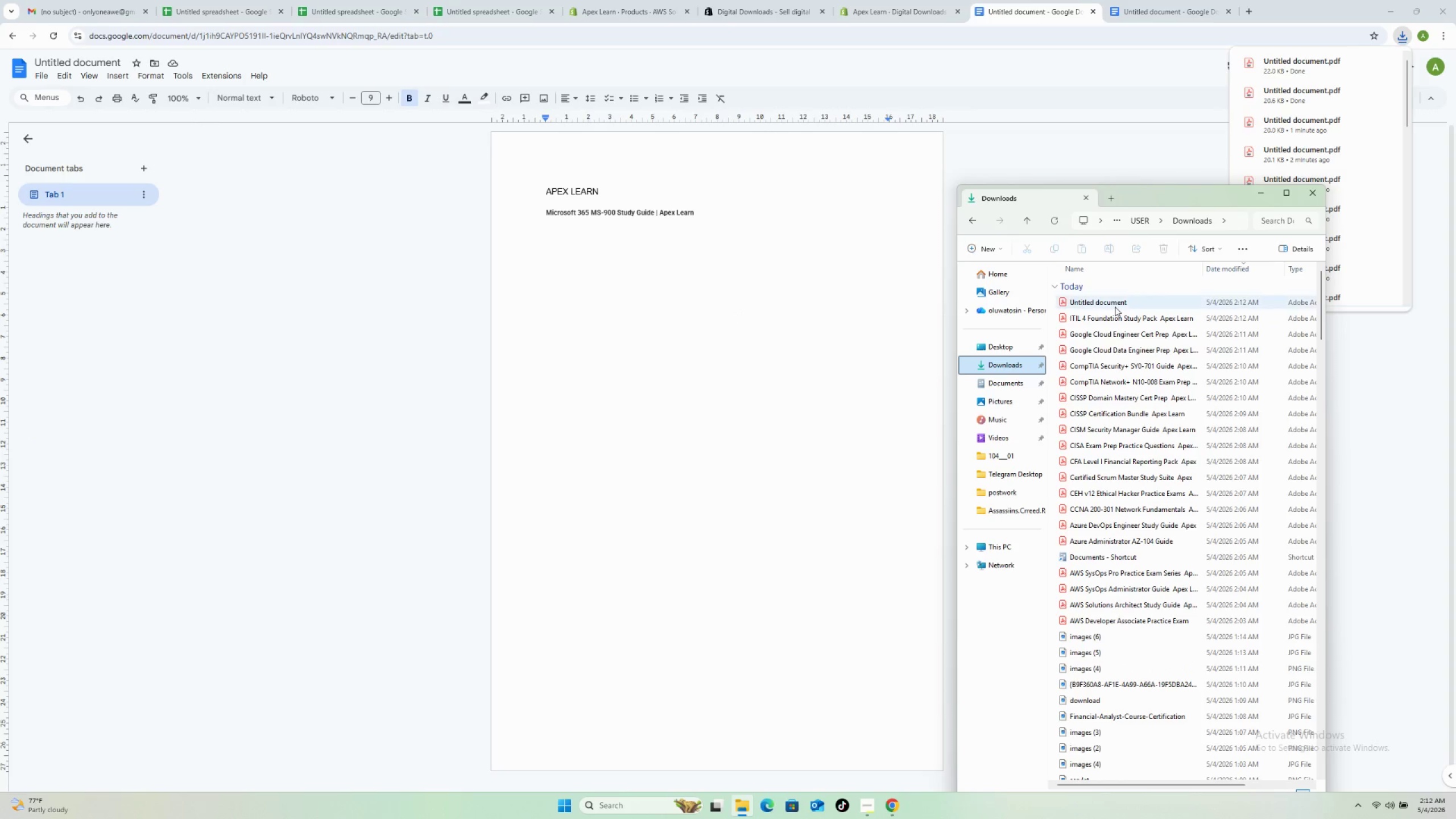 
left_click([1115, 304])
 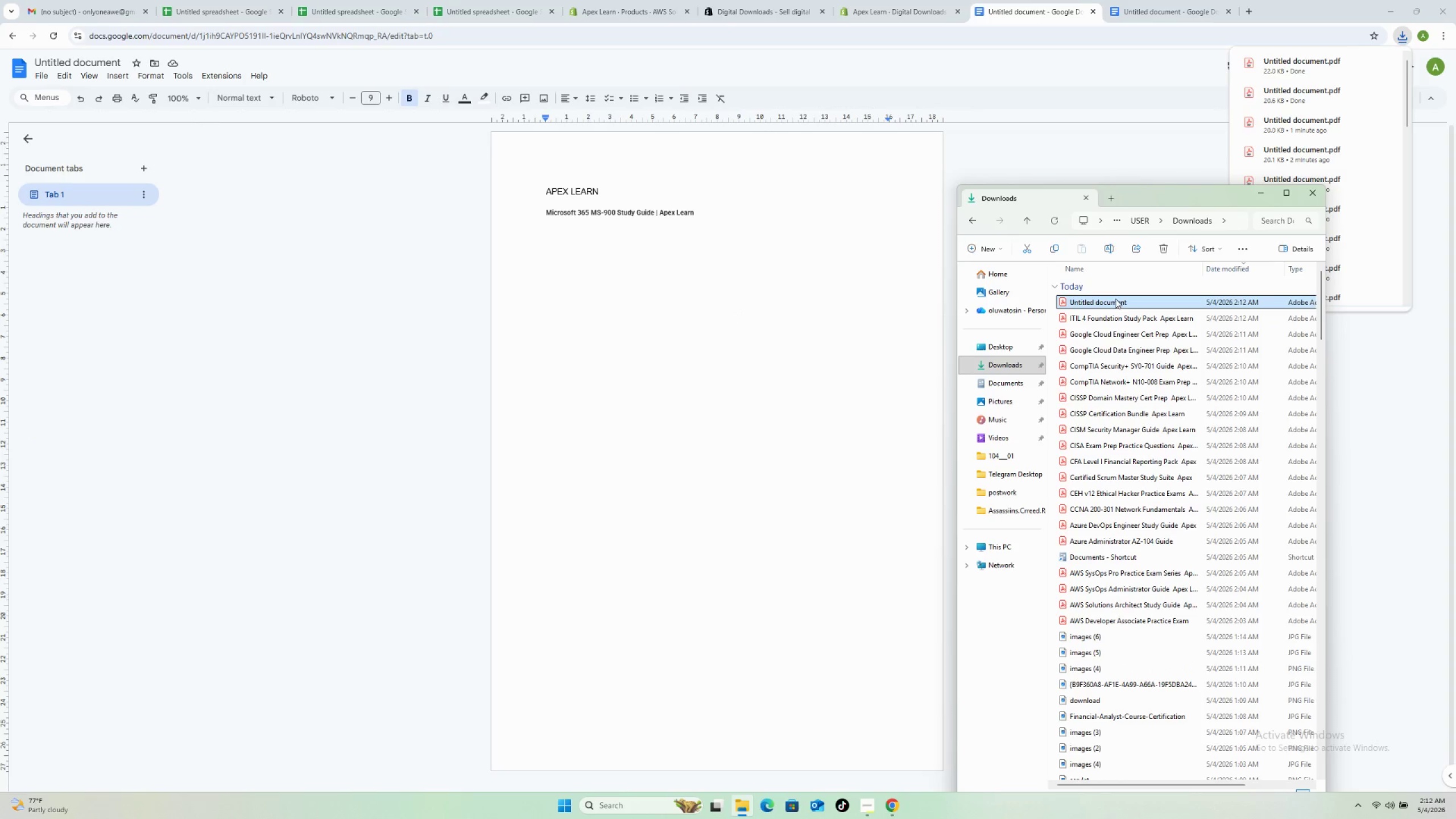 
key(F2)
 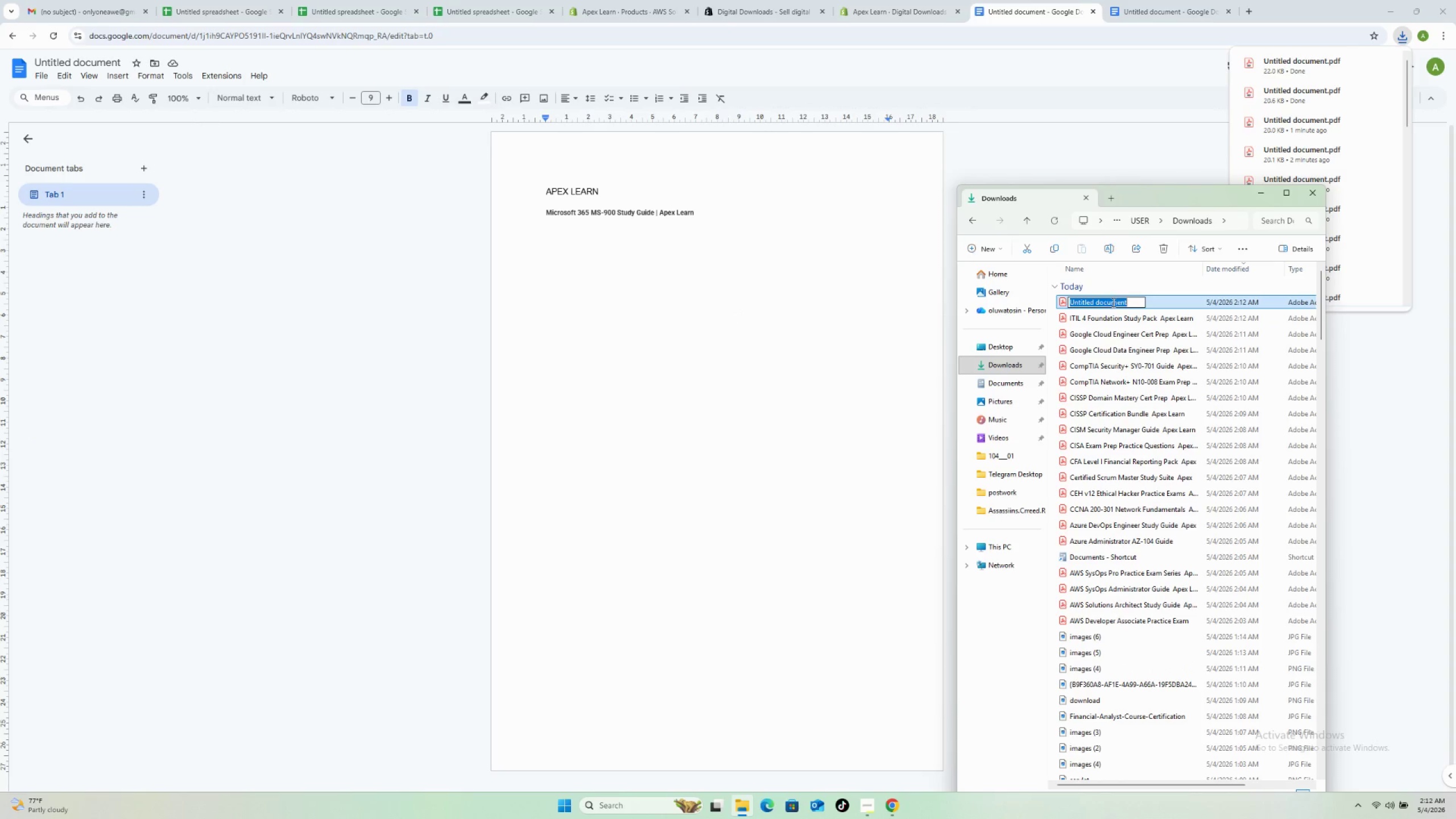 
key(Control+V)
 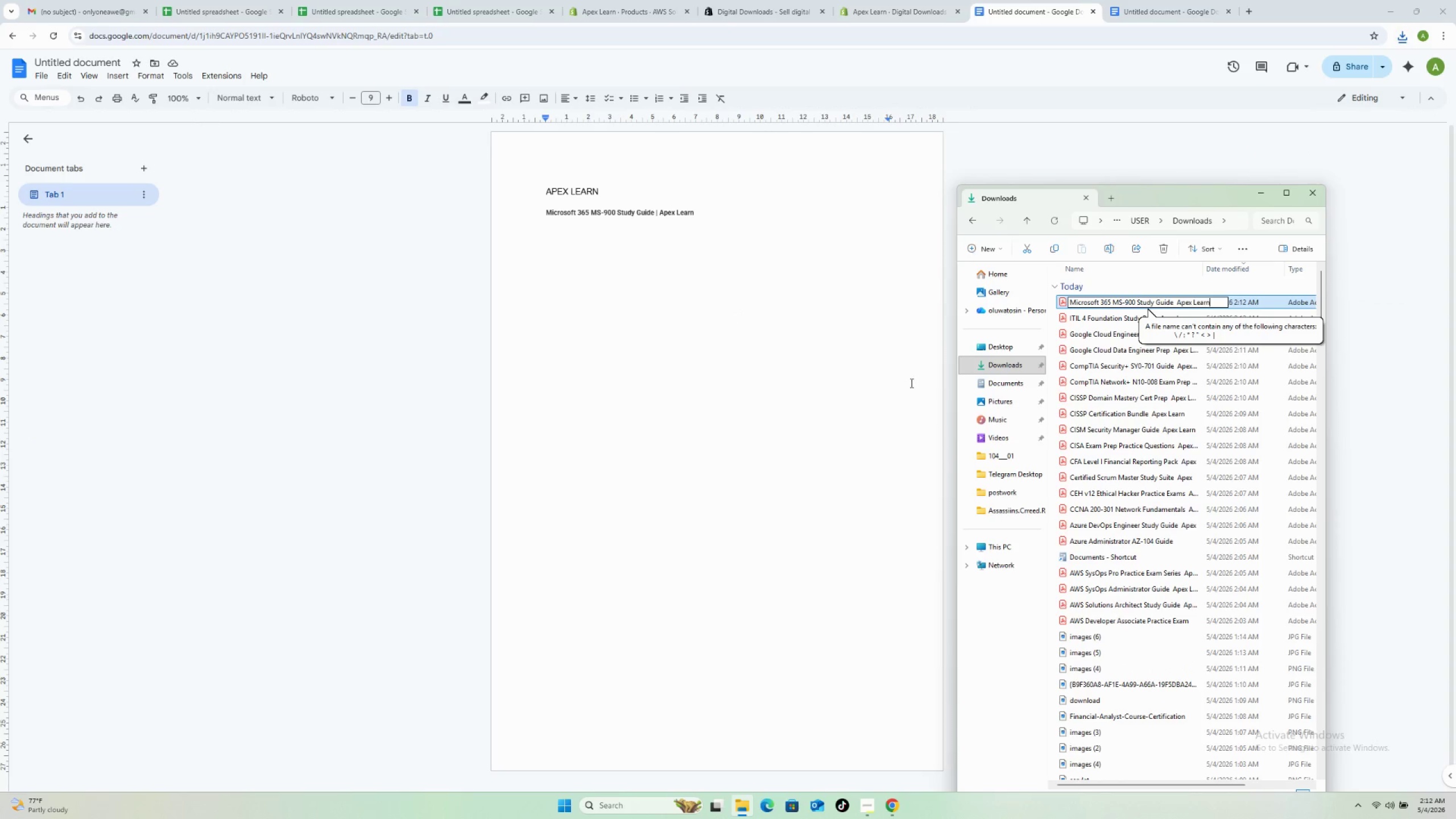 
left_click([909, 382])
 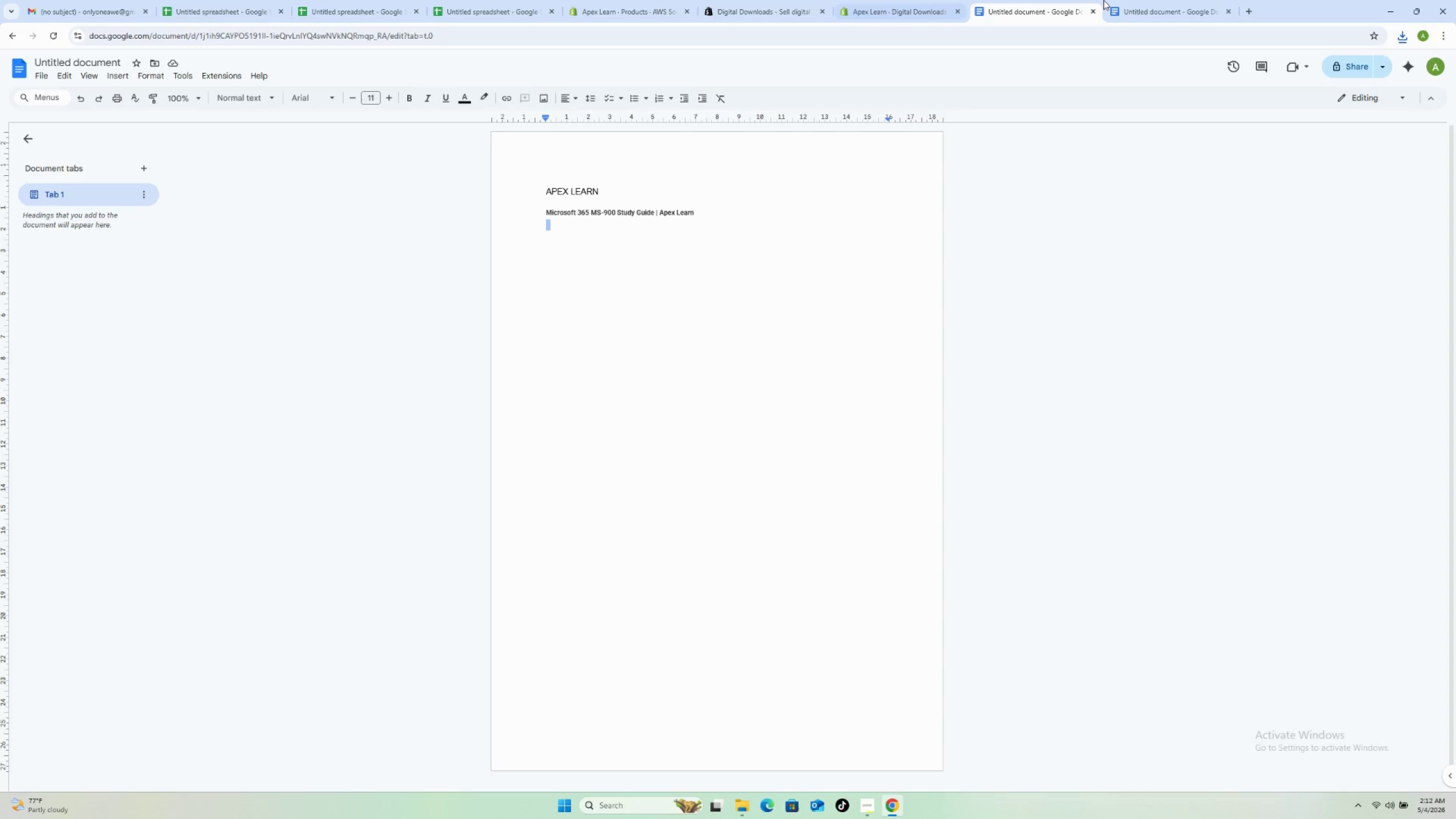 
left_click([1151, 12])
 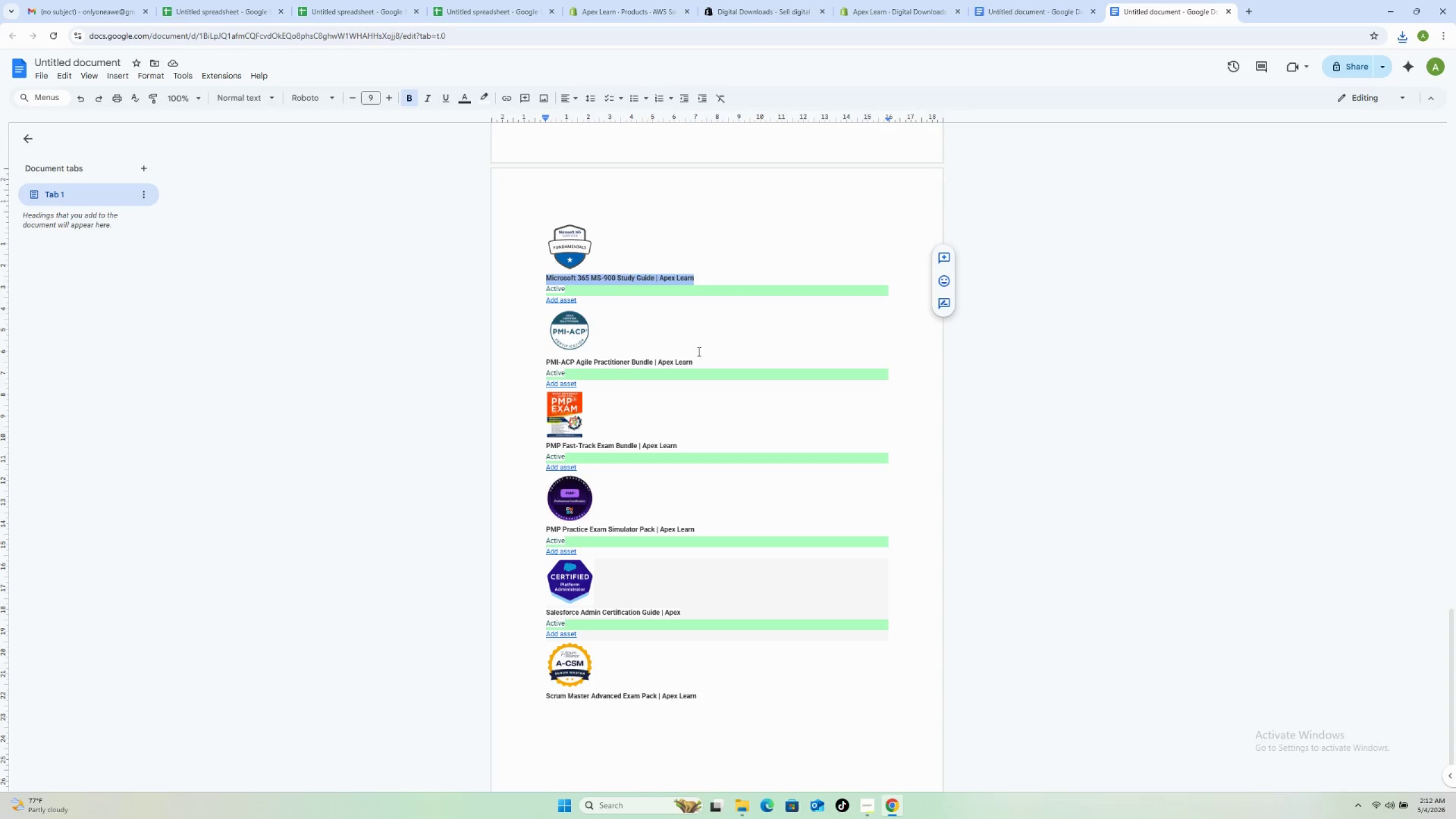 
left_click_drag(start_coordinate=[705, 358], to_coordinate=[549, 358])
 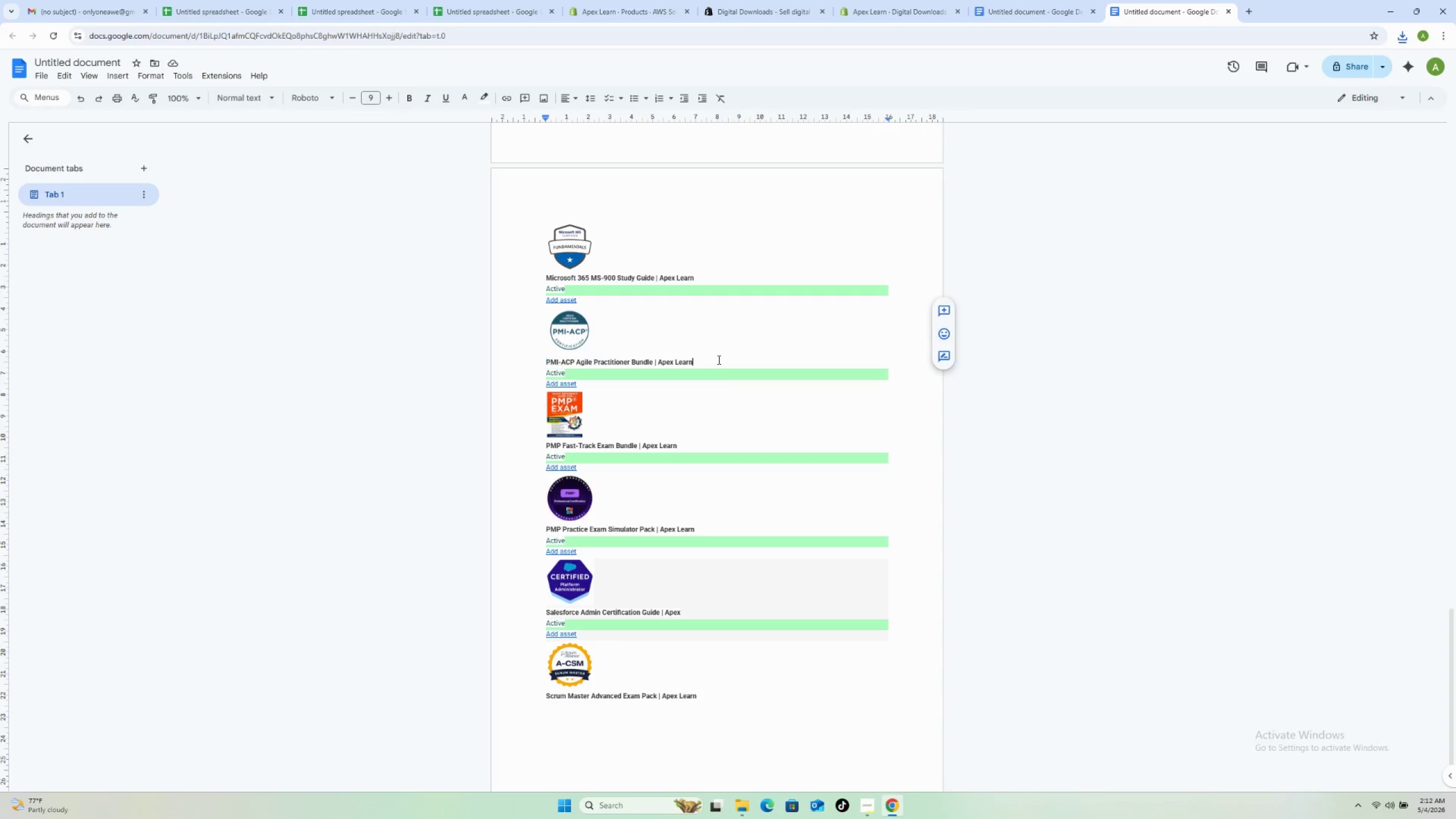 
left_click([718, 359])
 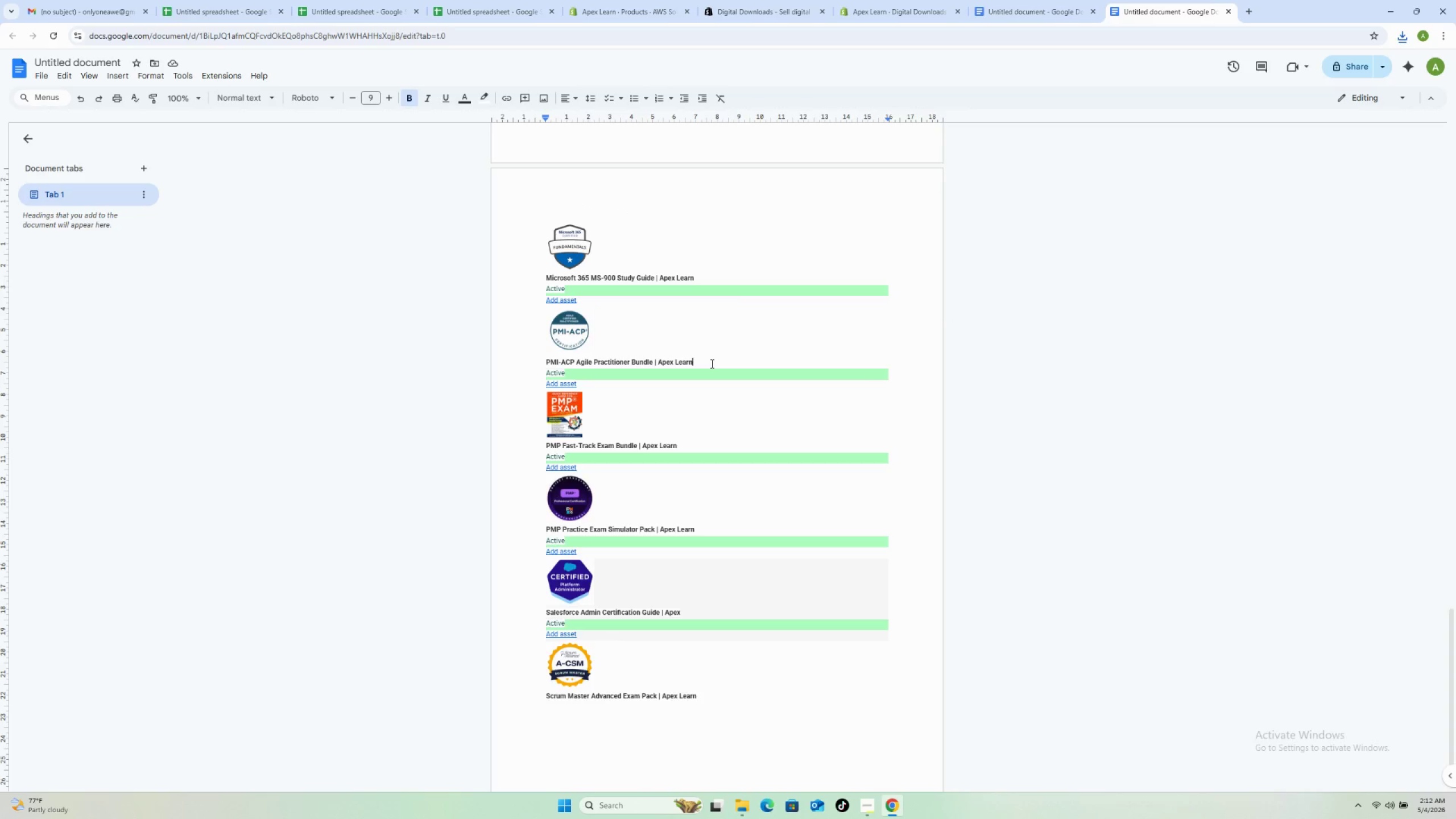 
left_click_drag(start_coordinate=[711, 363], to_coordinate=[540, 361])
 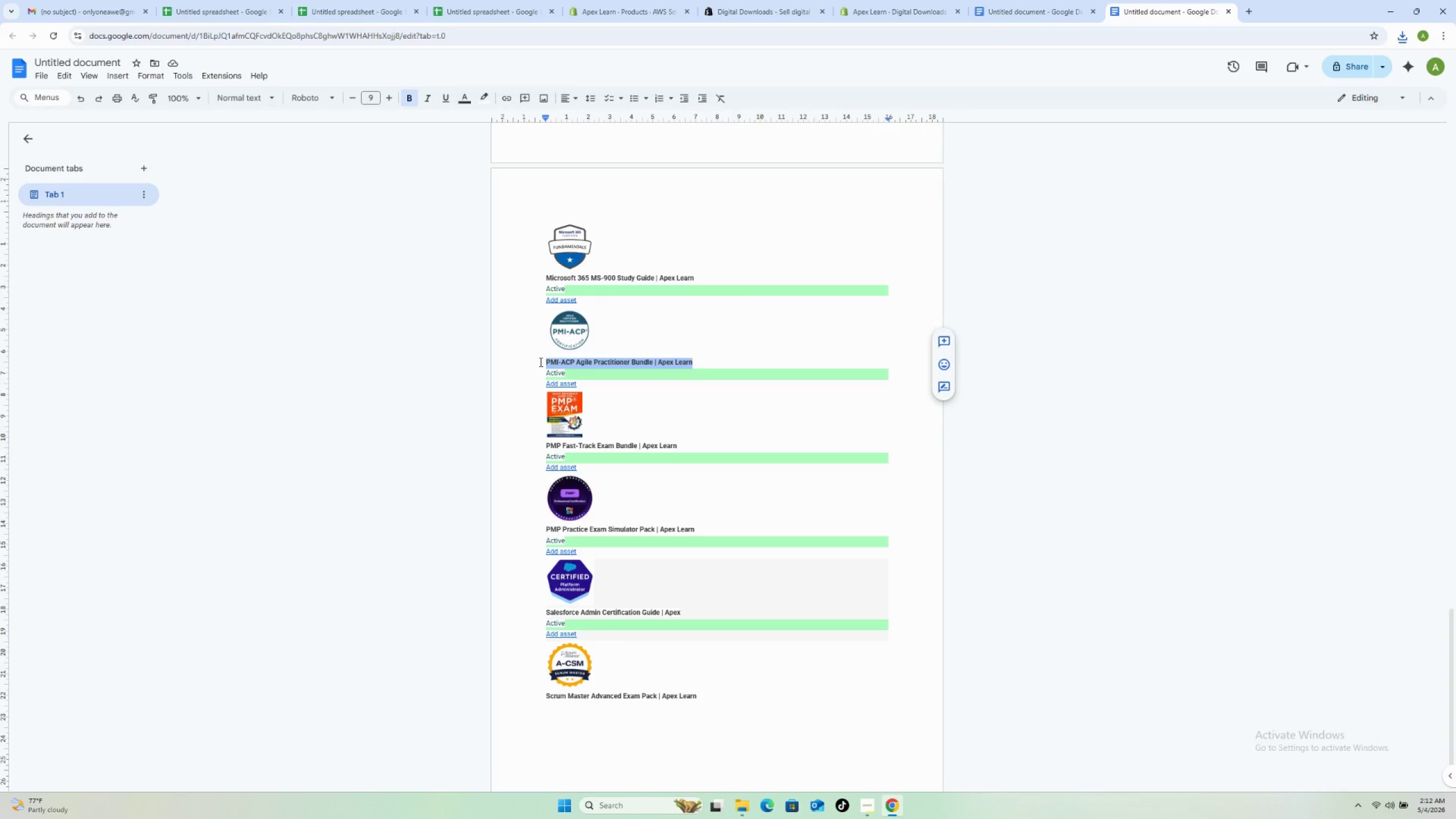 
key(Control+C)
 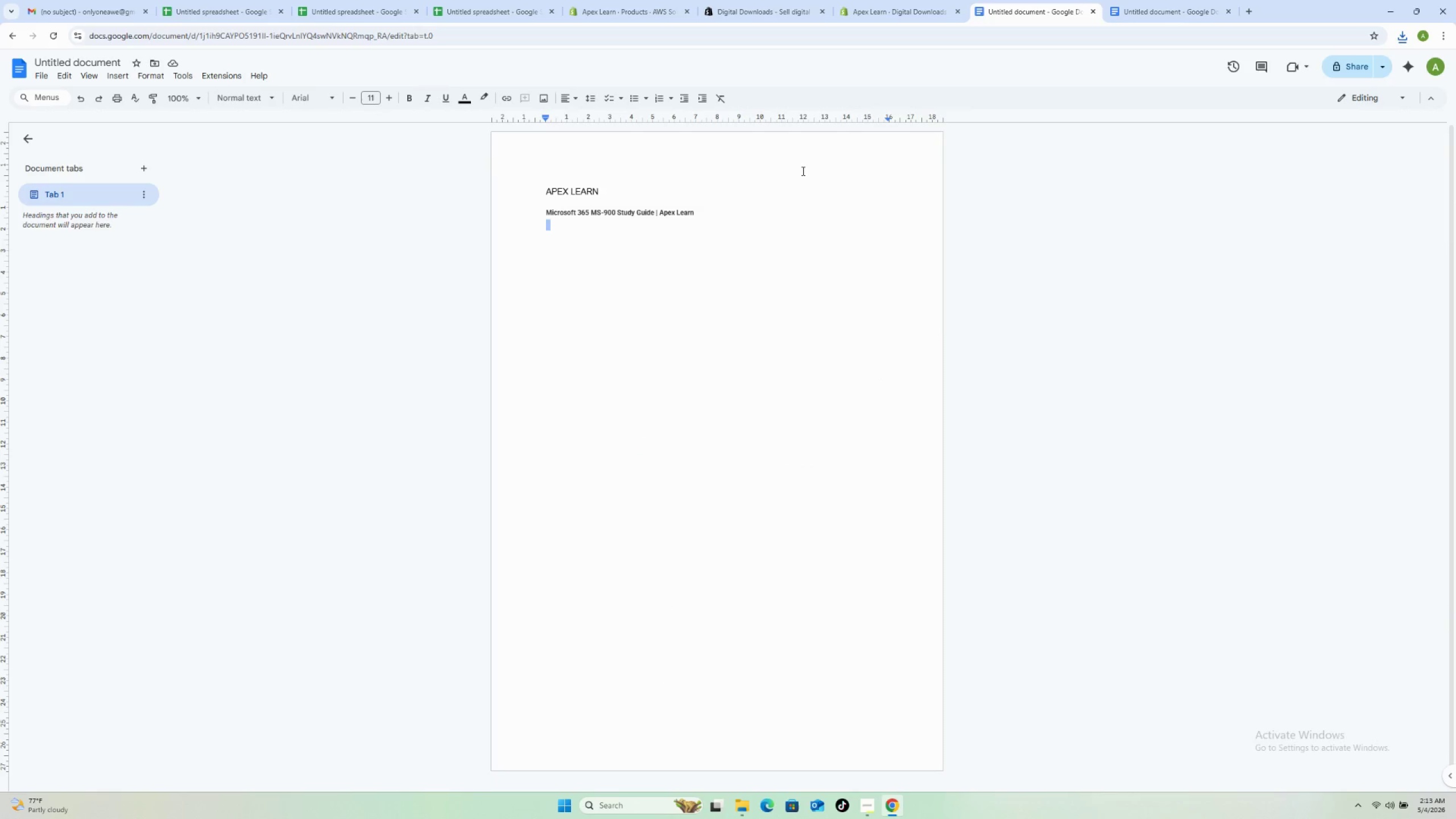 
left_click_drag(start_coordinate=[731, 205], to_coordinate=[677, 219])
 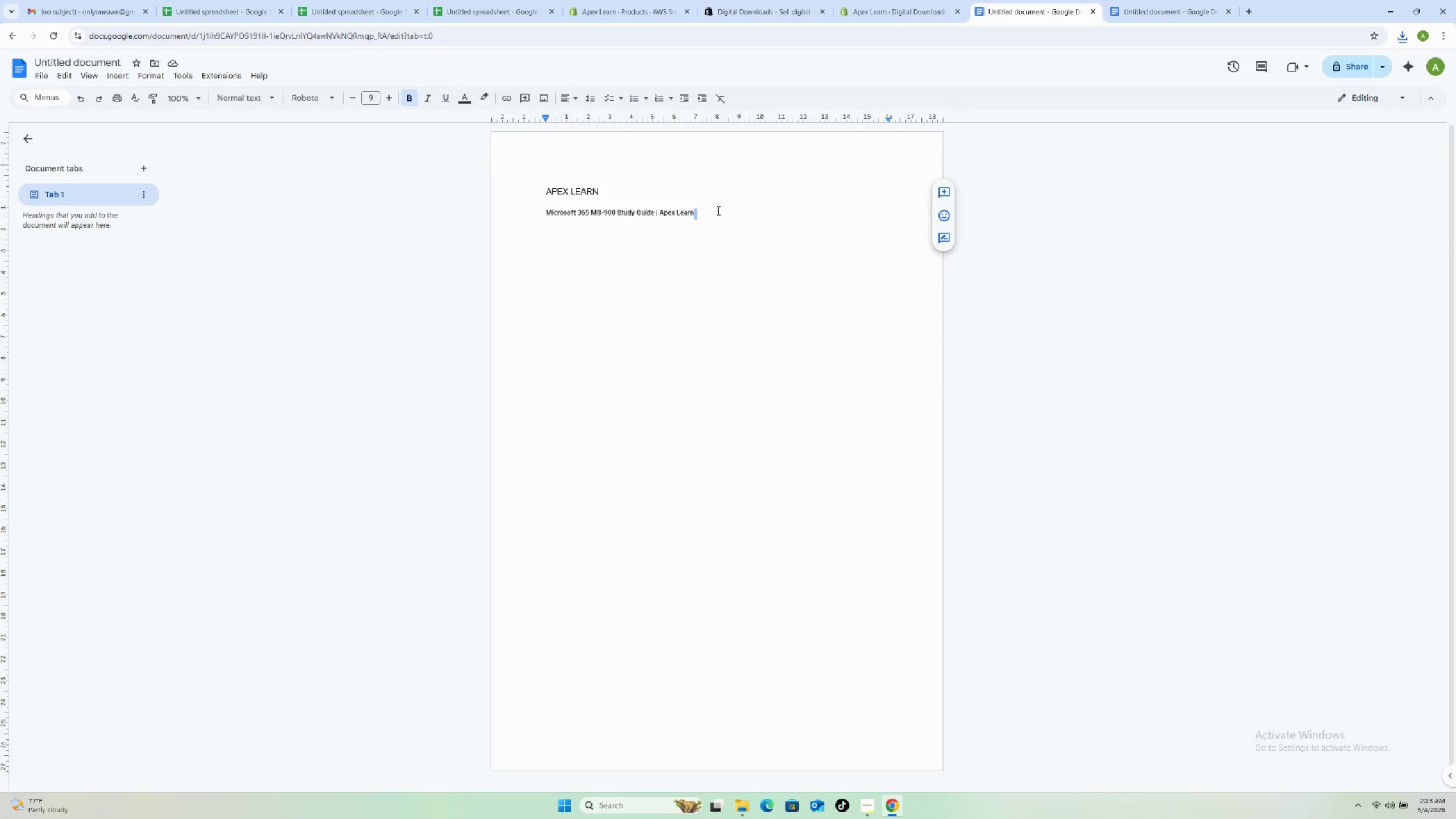 
left_click([712, 214])
 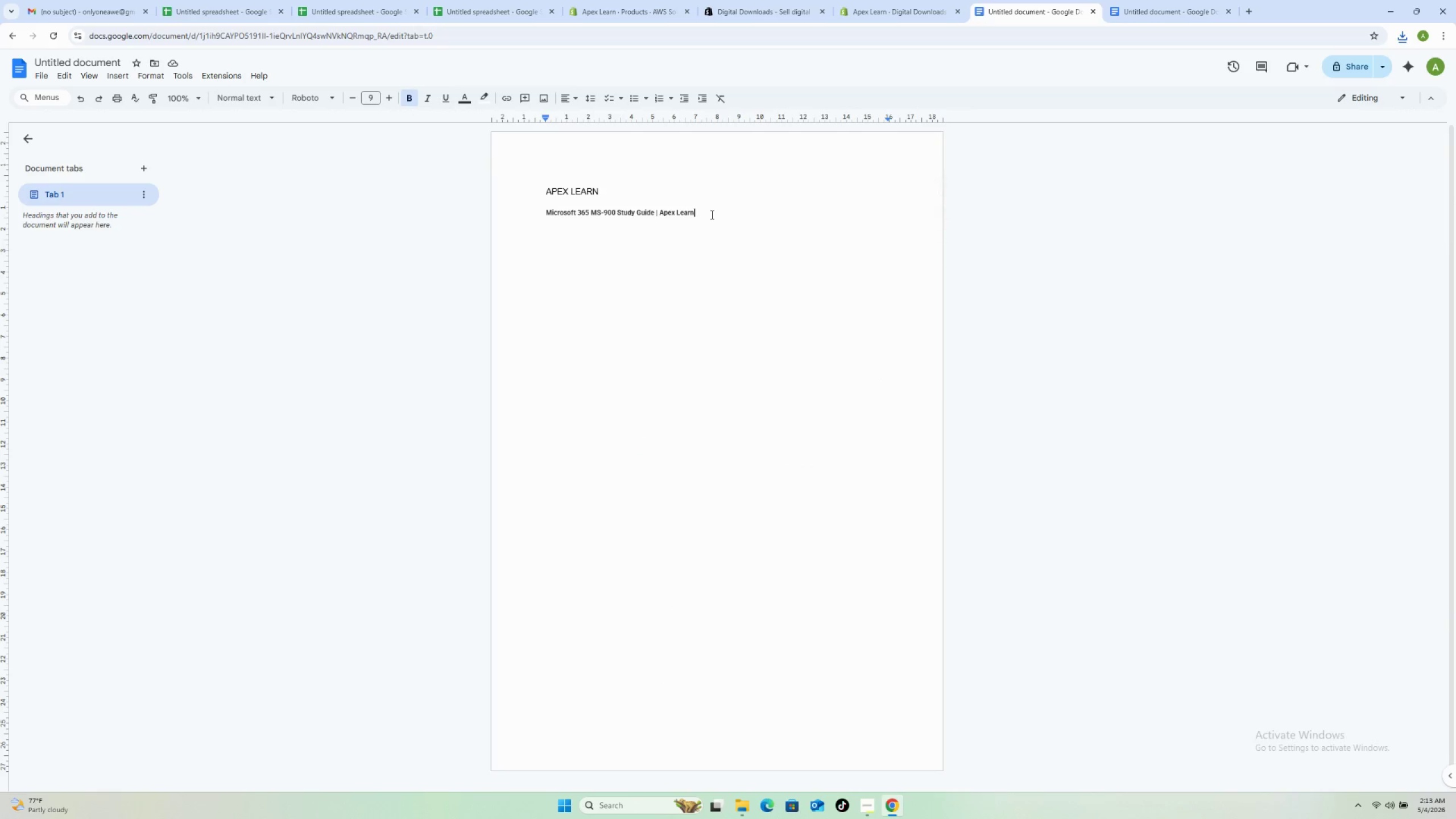 
left_click_drag(start_coordinate=[711, 214], to_coordinate=[548, 218])
 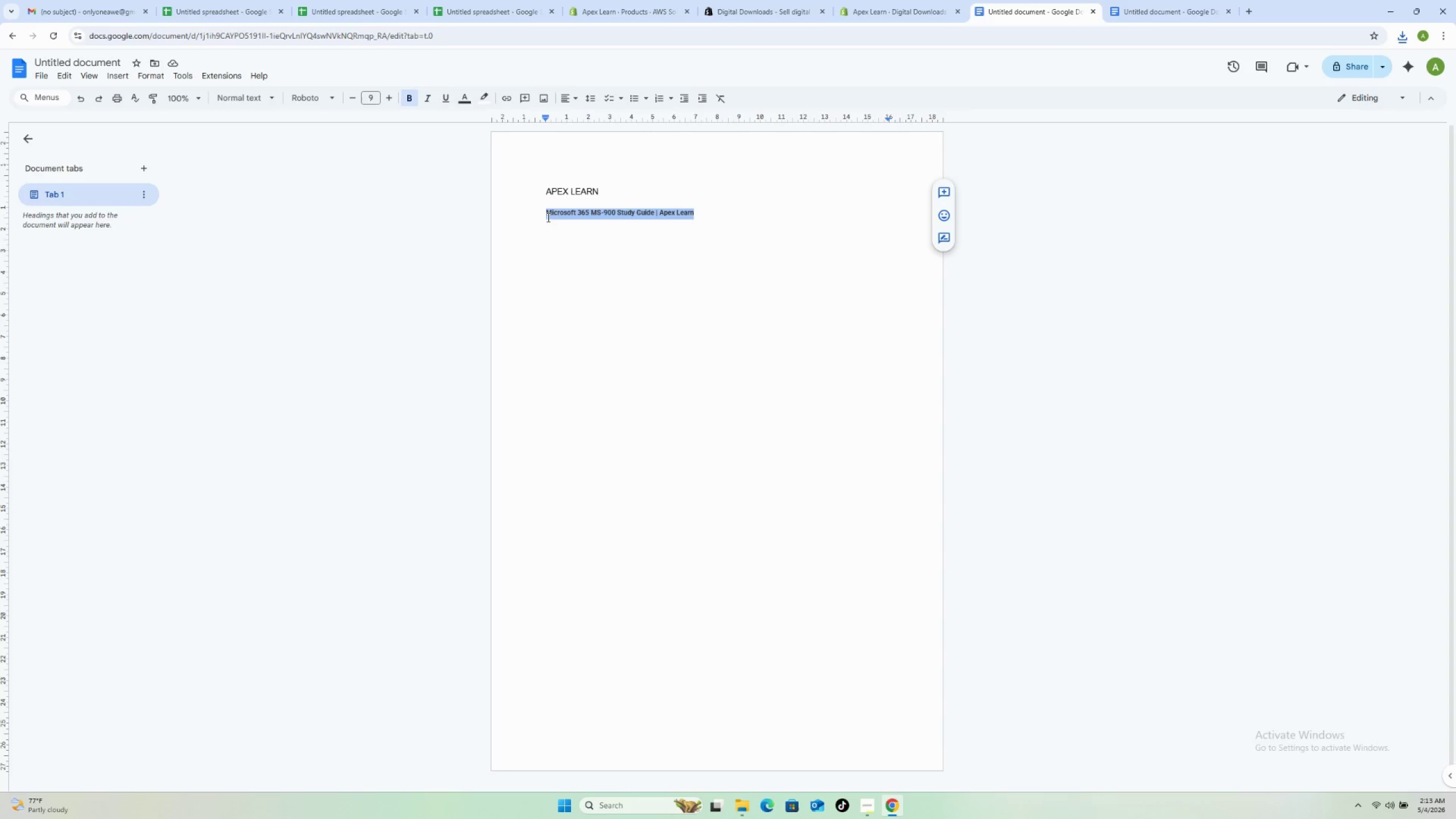 
key(Control+V)
 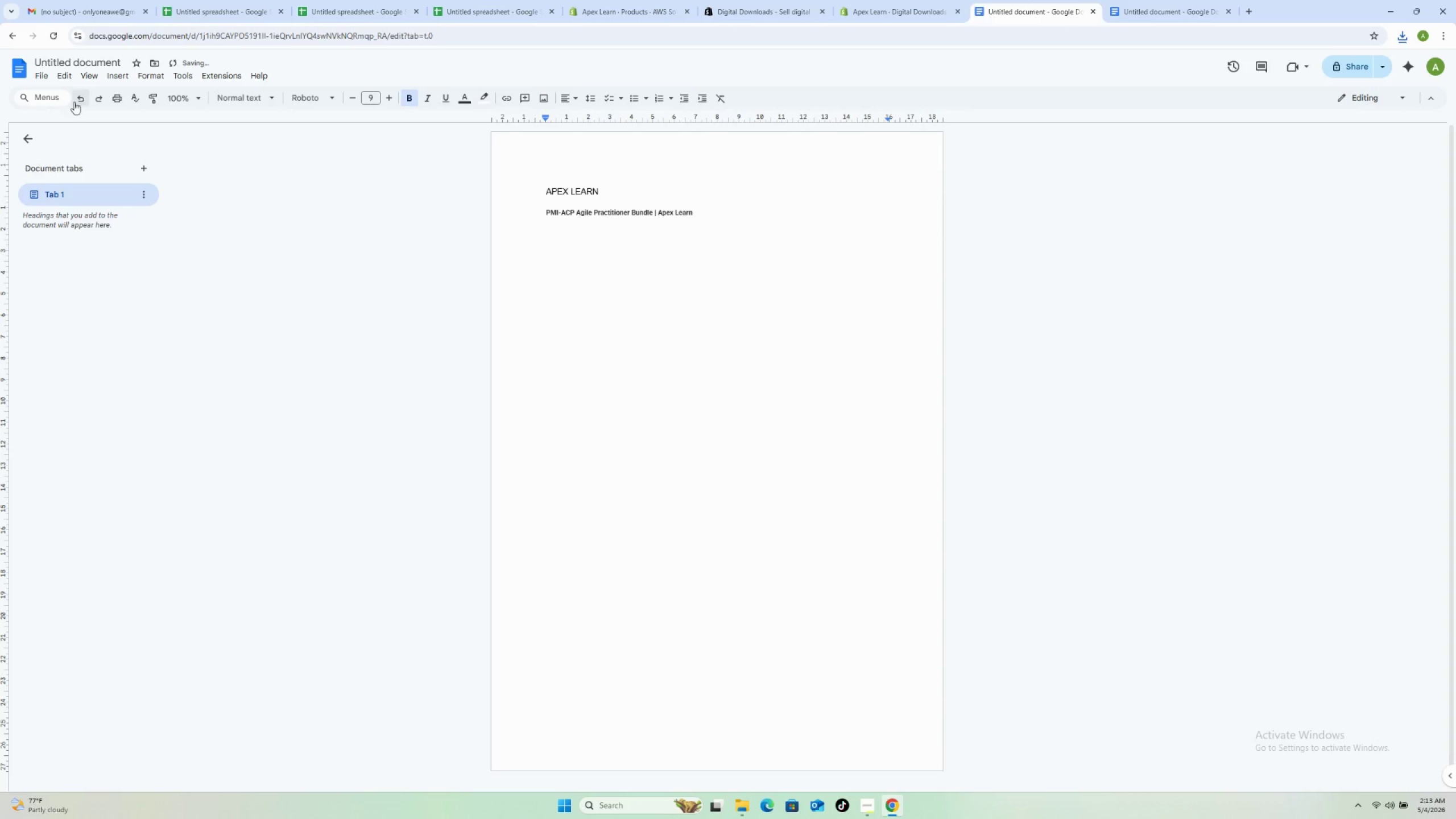 
left_click([44, 77])
 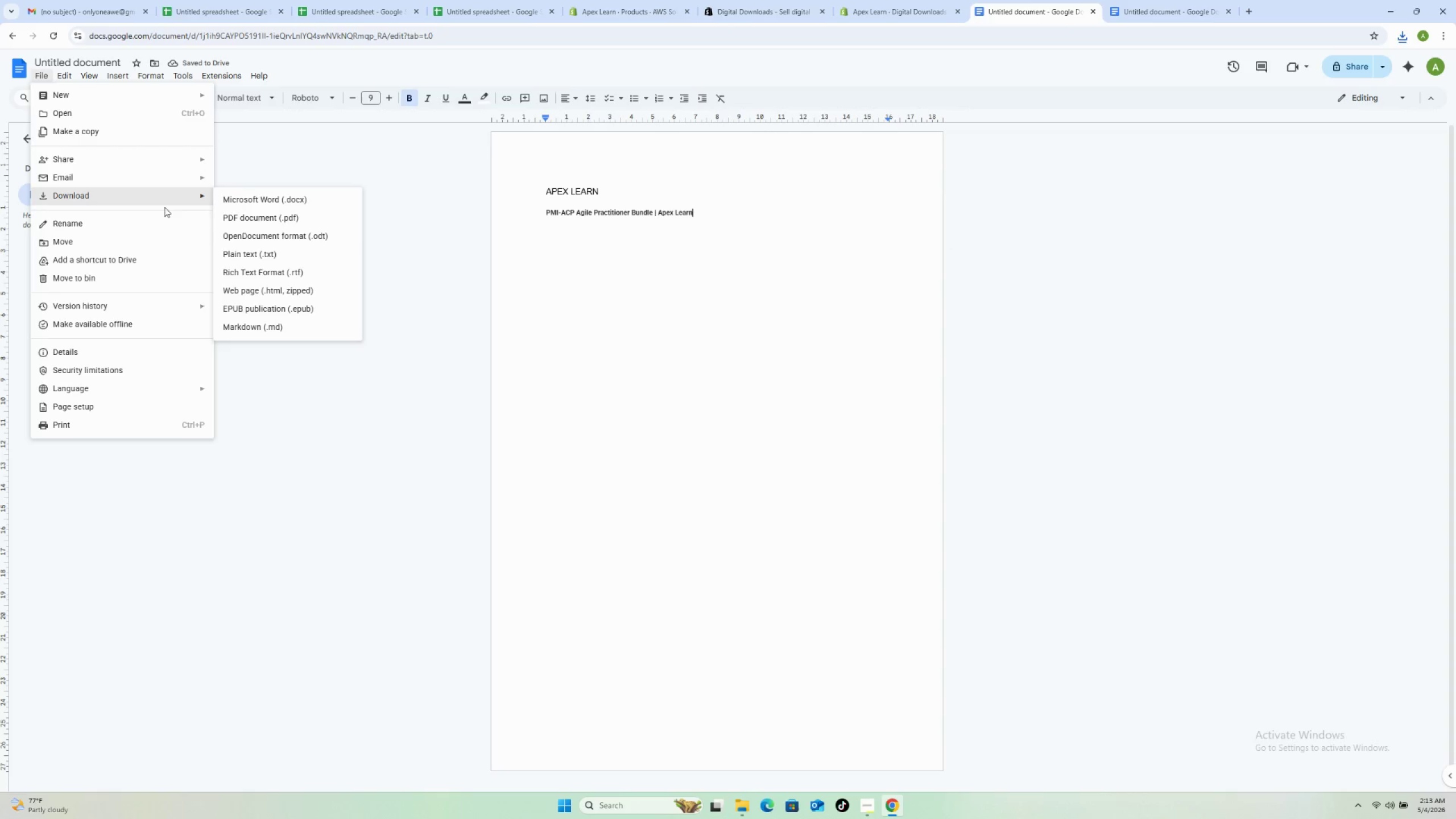 
left_click([286, 216])
 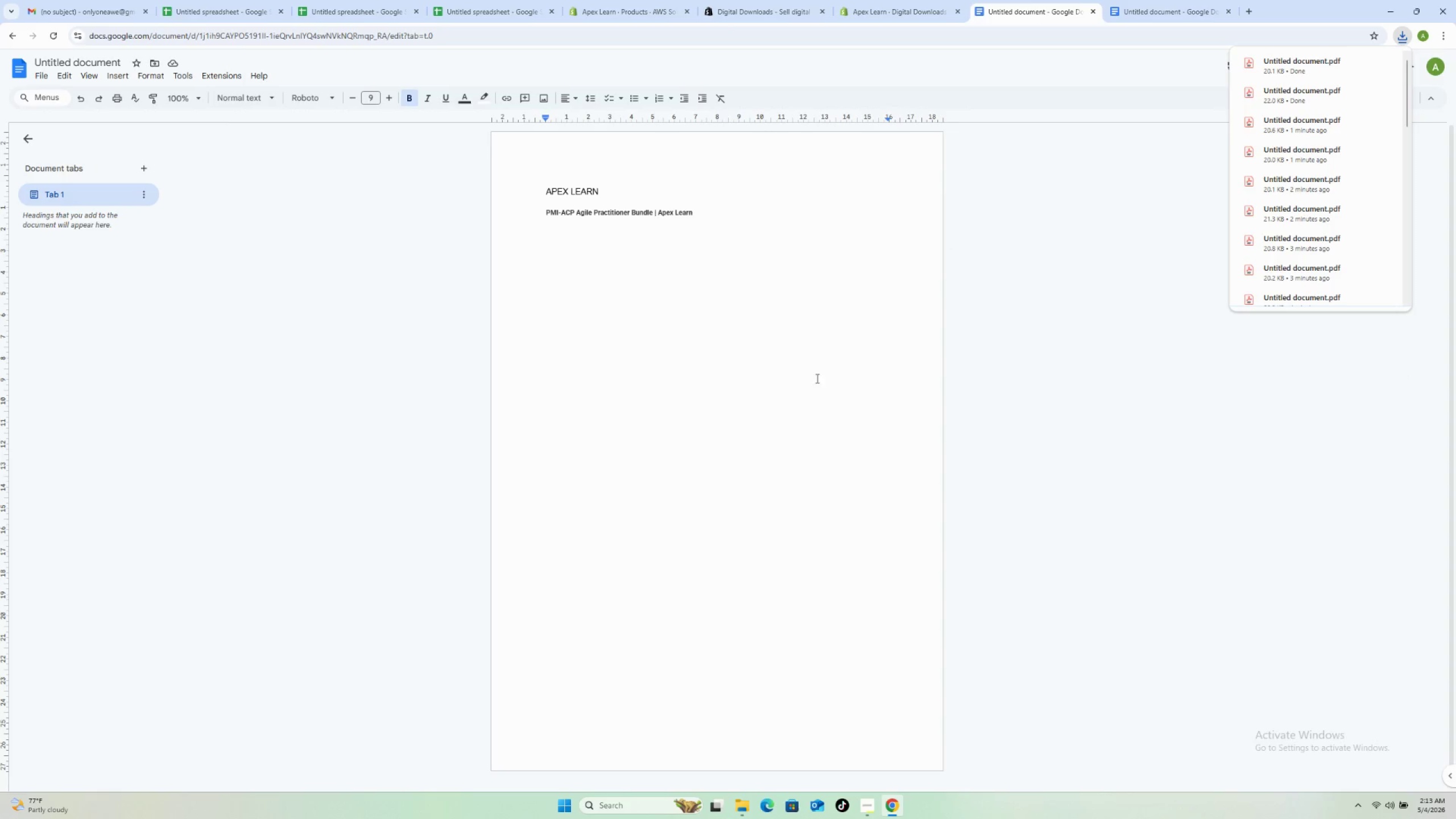 
left_click([868, 804])